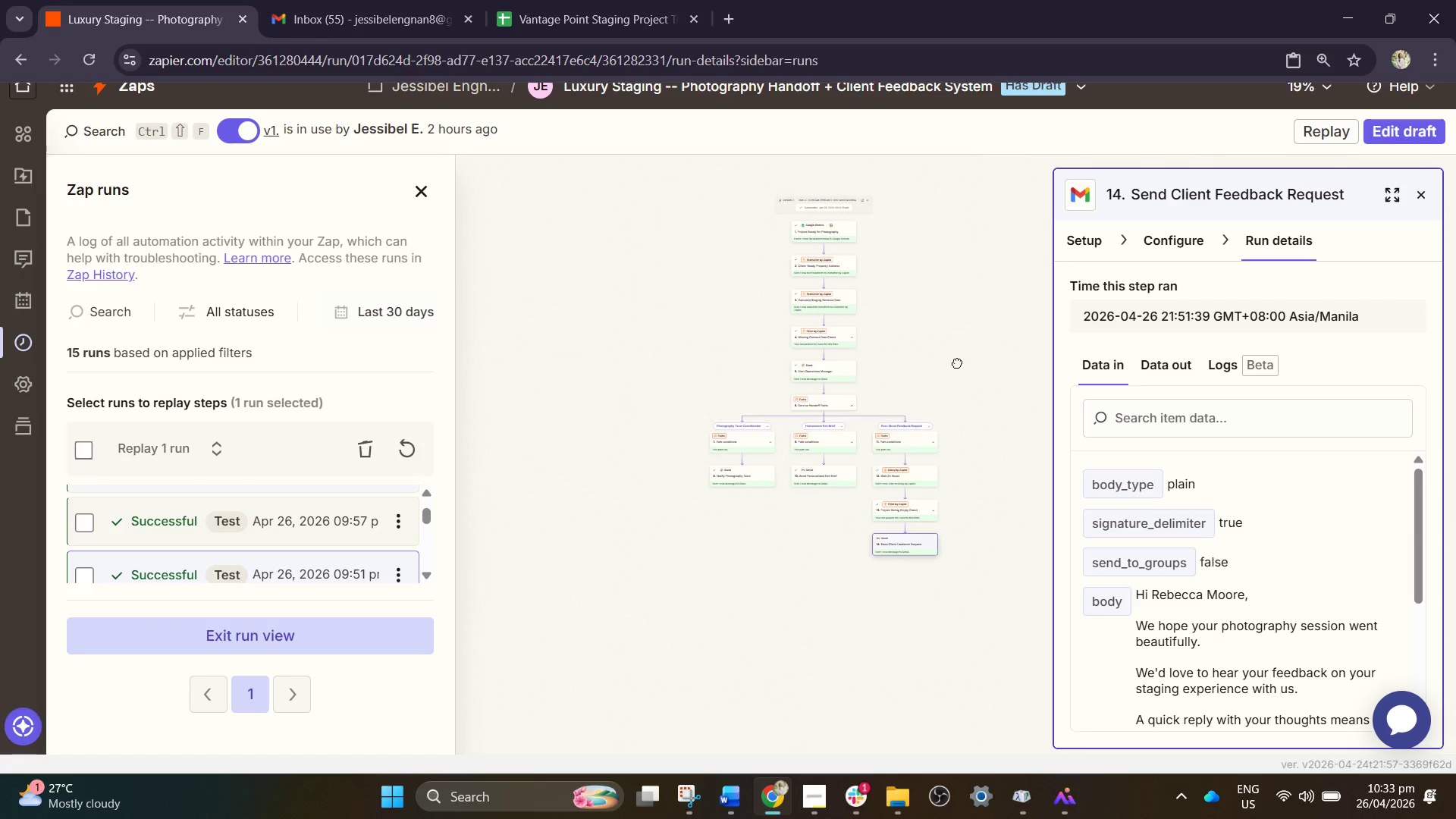 
hold_key(key=ControlLeft, duration=0.81)
 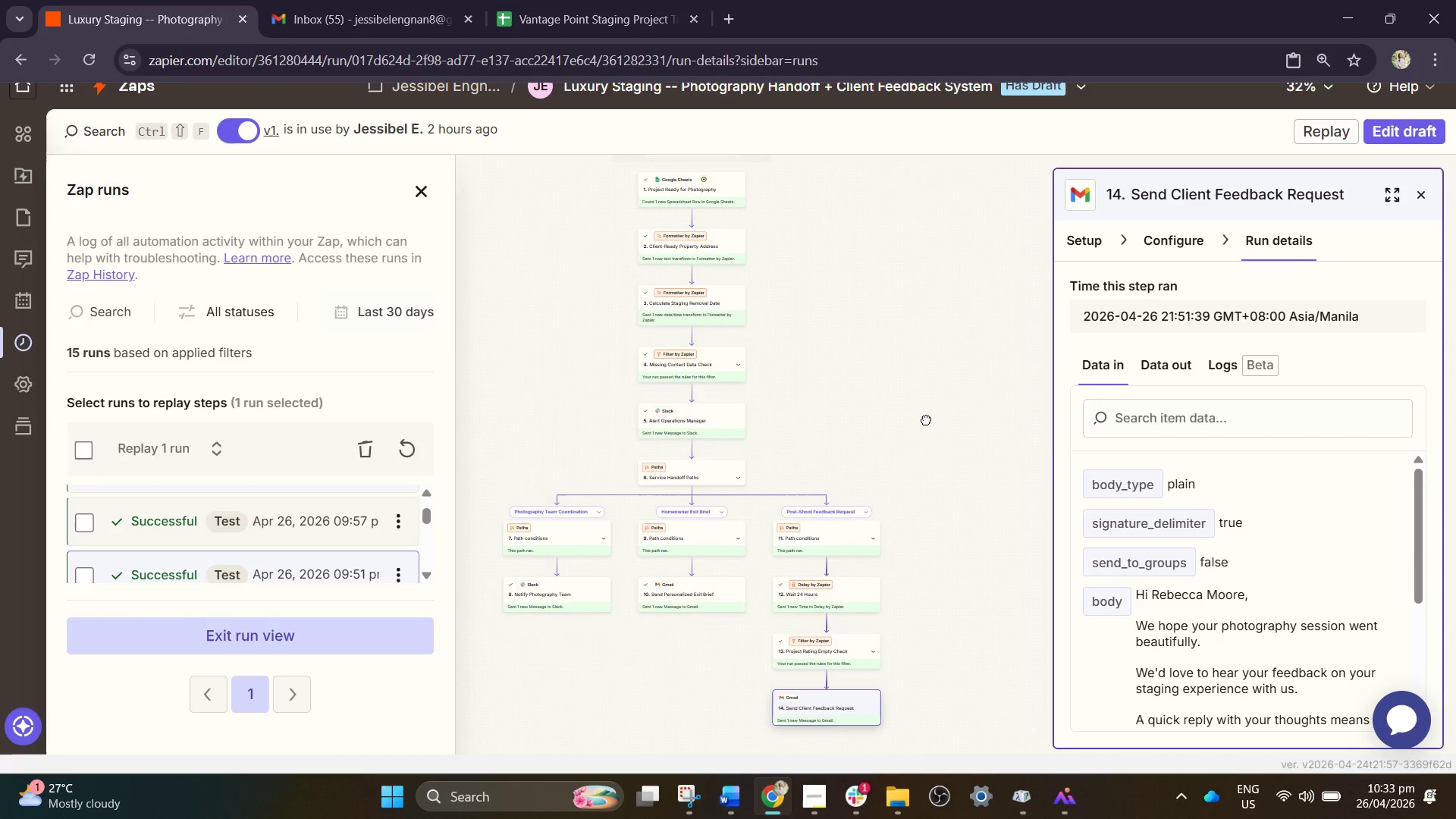 
left_click_drag(start_coordinate=[874, 391], to_coordinate=[930, 429])
 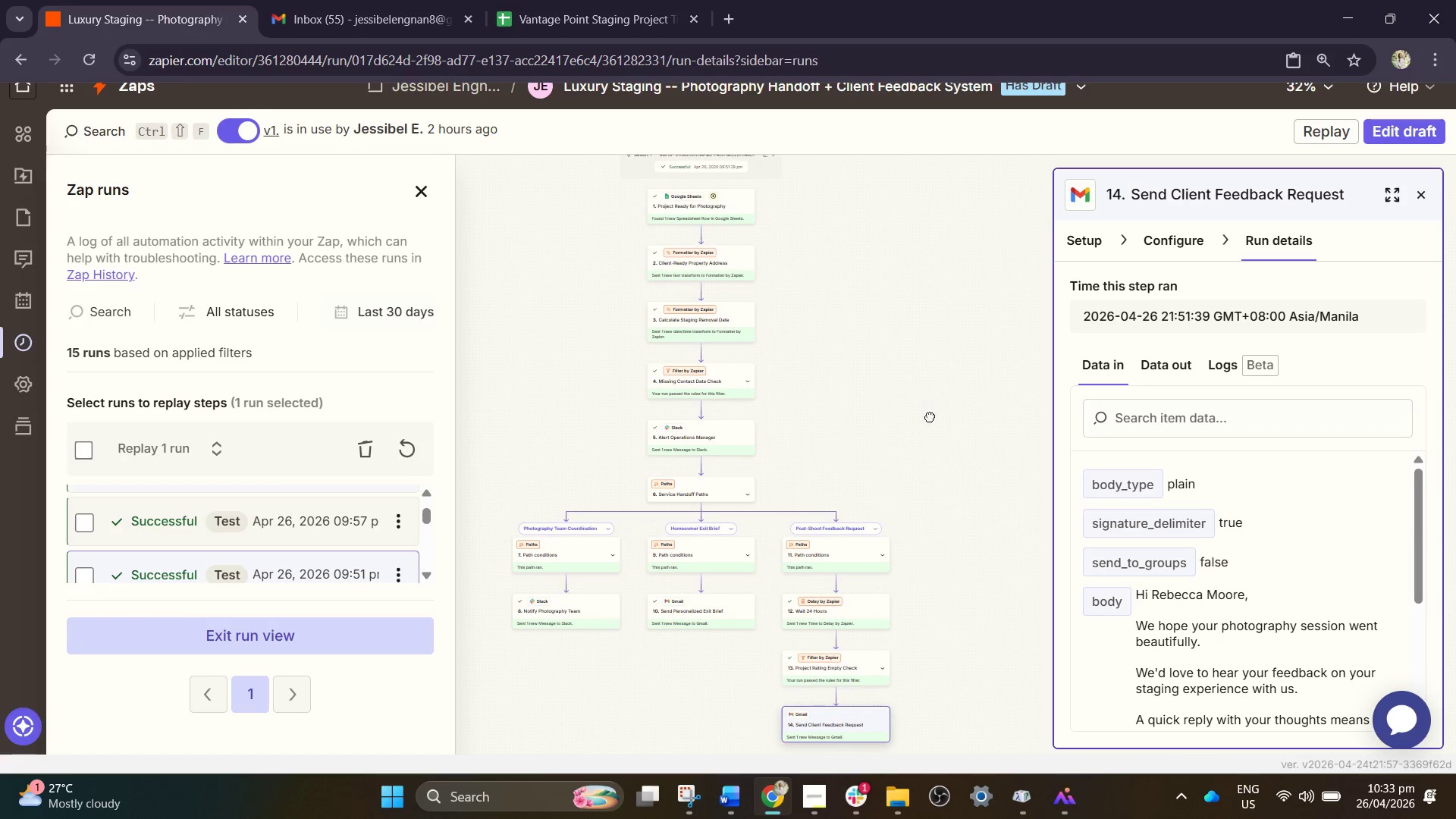 
scroll: coordinate [905, 369], scroll_direction: up, amount: 4.0
 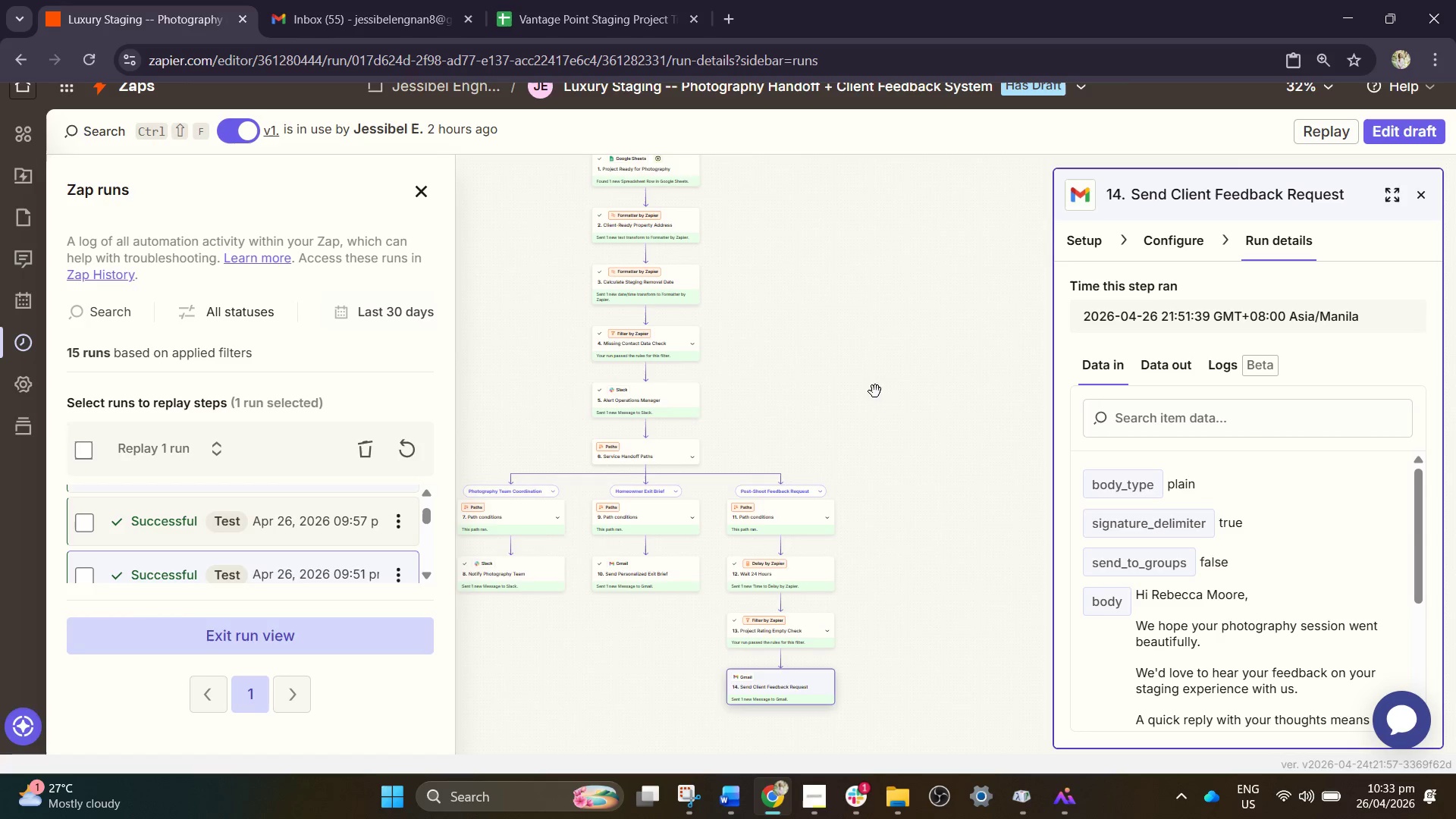 
left_click_drag(start_coordinate=[930, 409], to_coordinate=[926, 371])
 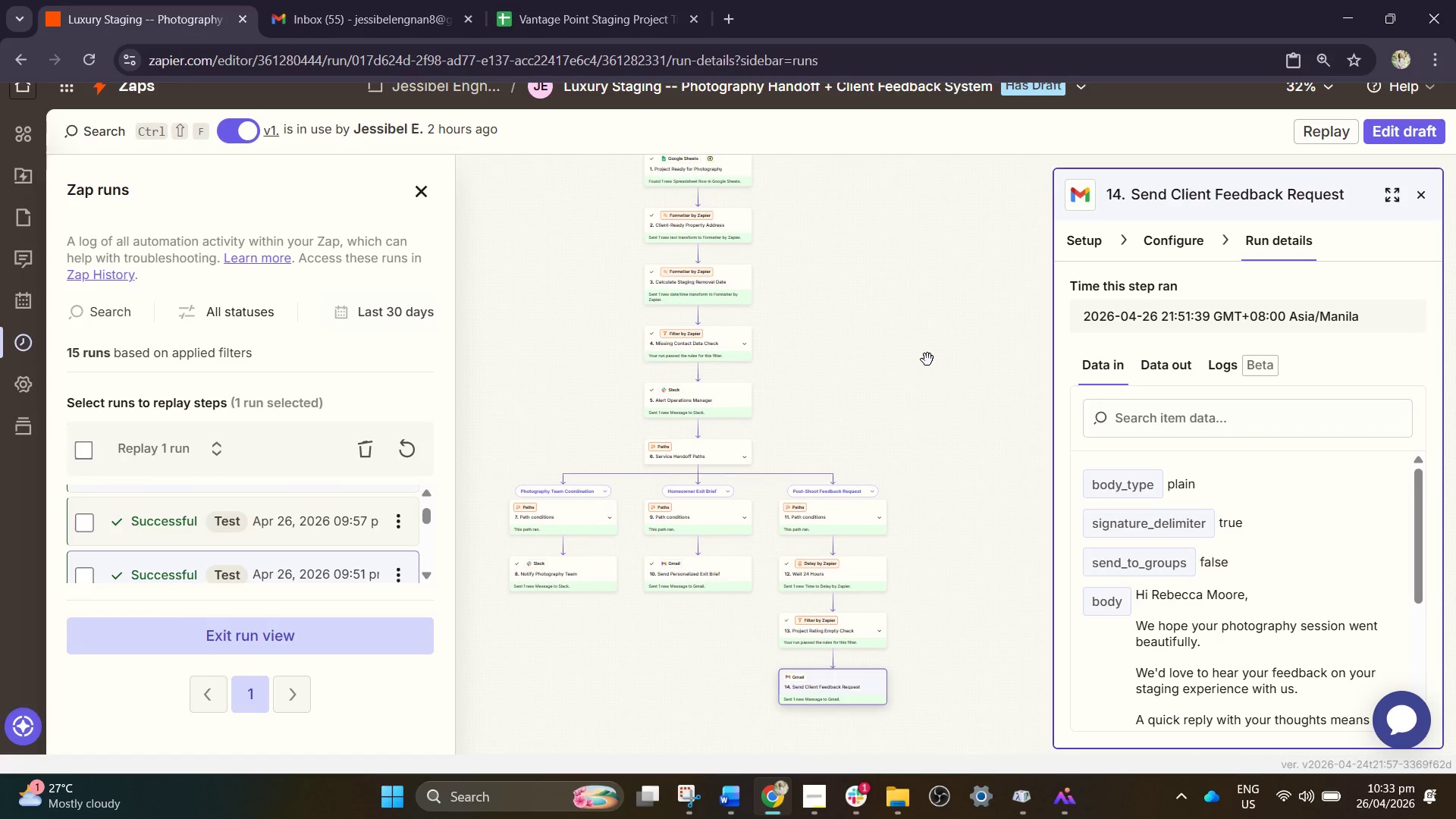 
hold_key(key=ControlLeft, duration=0.58)
 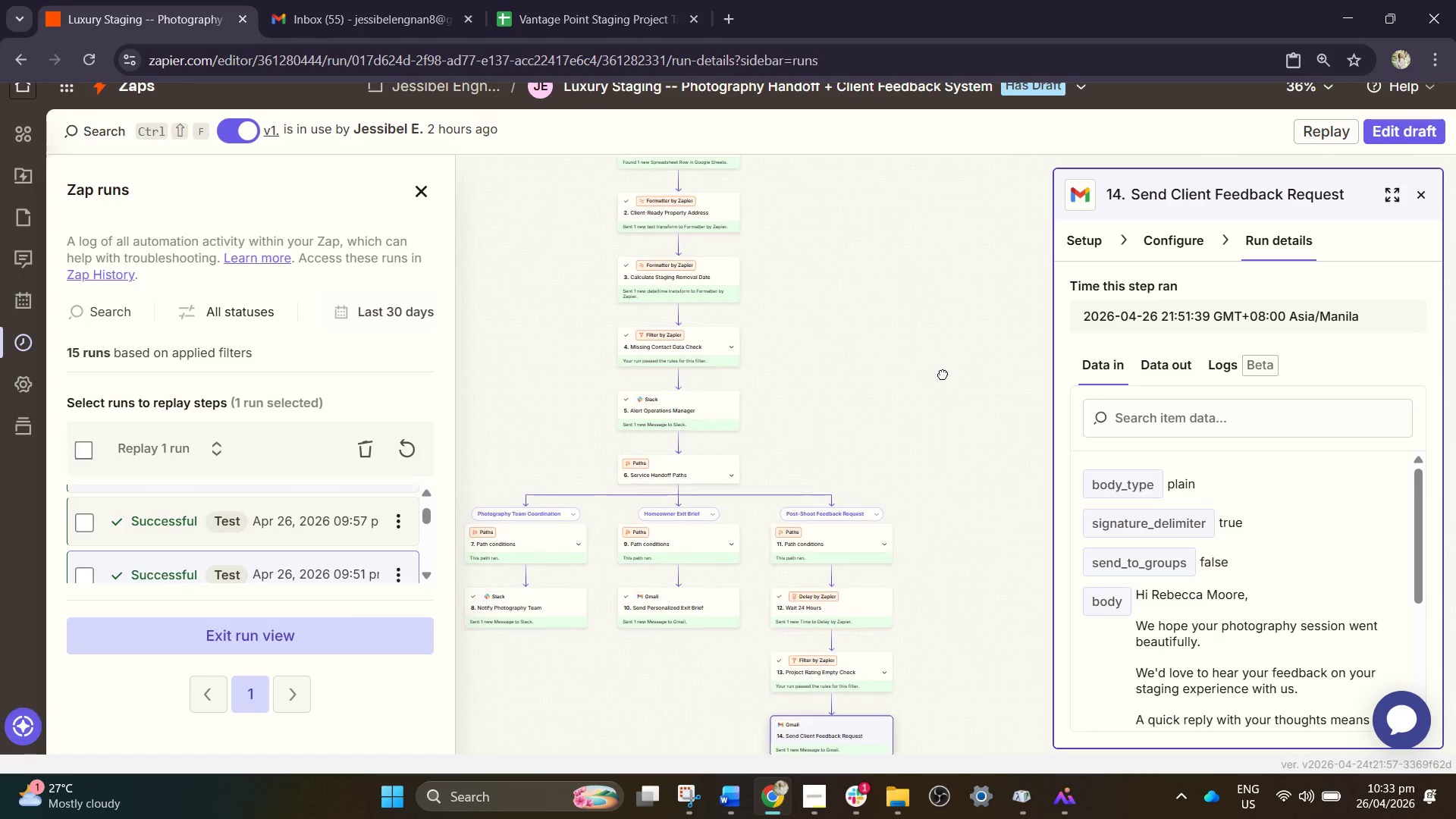 
left_click_drag(start_coordinate=[928, 359], to_coordinate=[944, 376])
 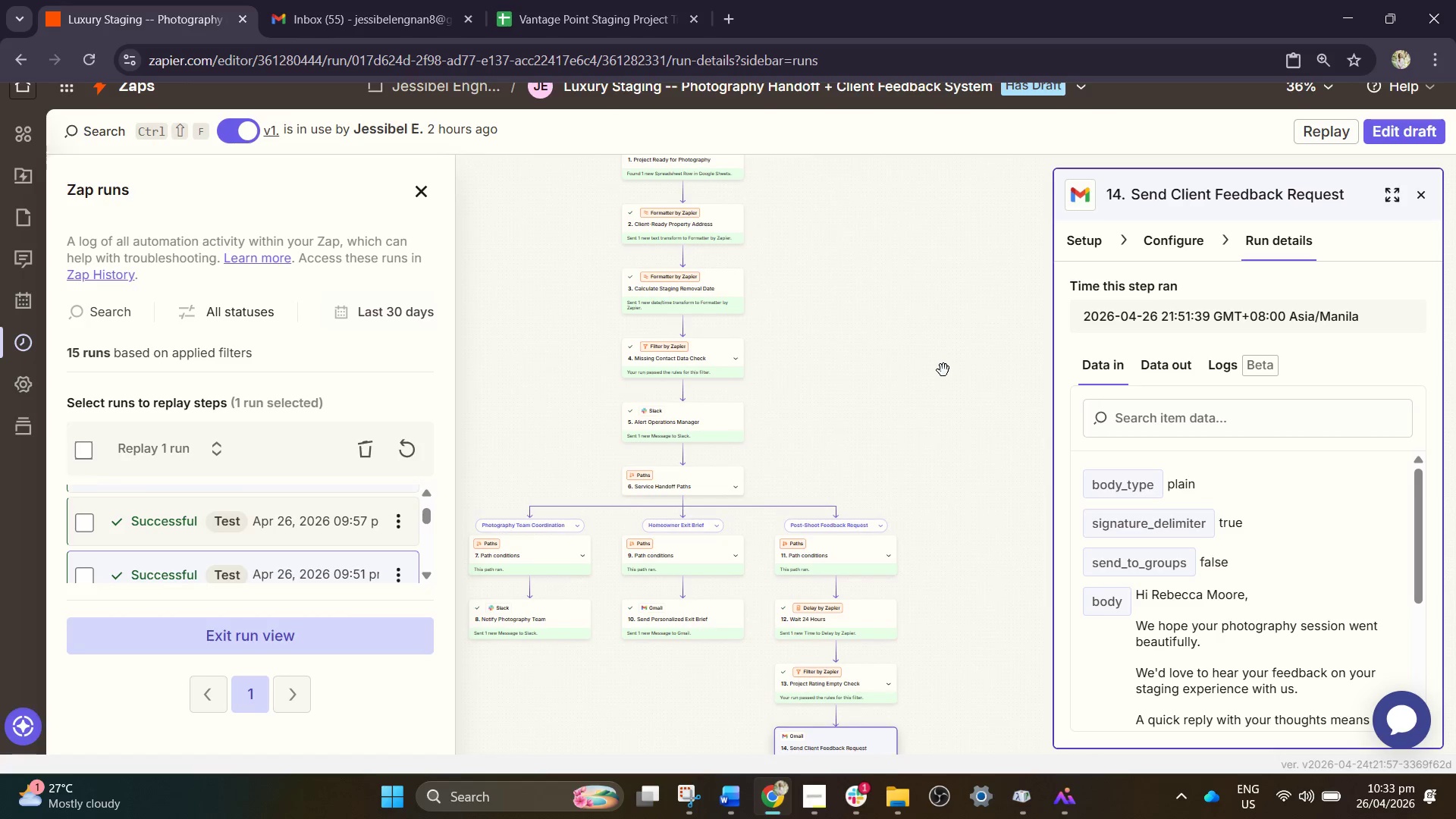 
scroll: coordinate [927, 359], scroll_direction: up, amount: 1.0
 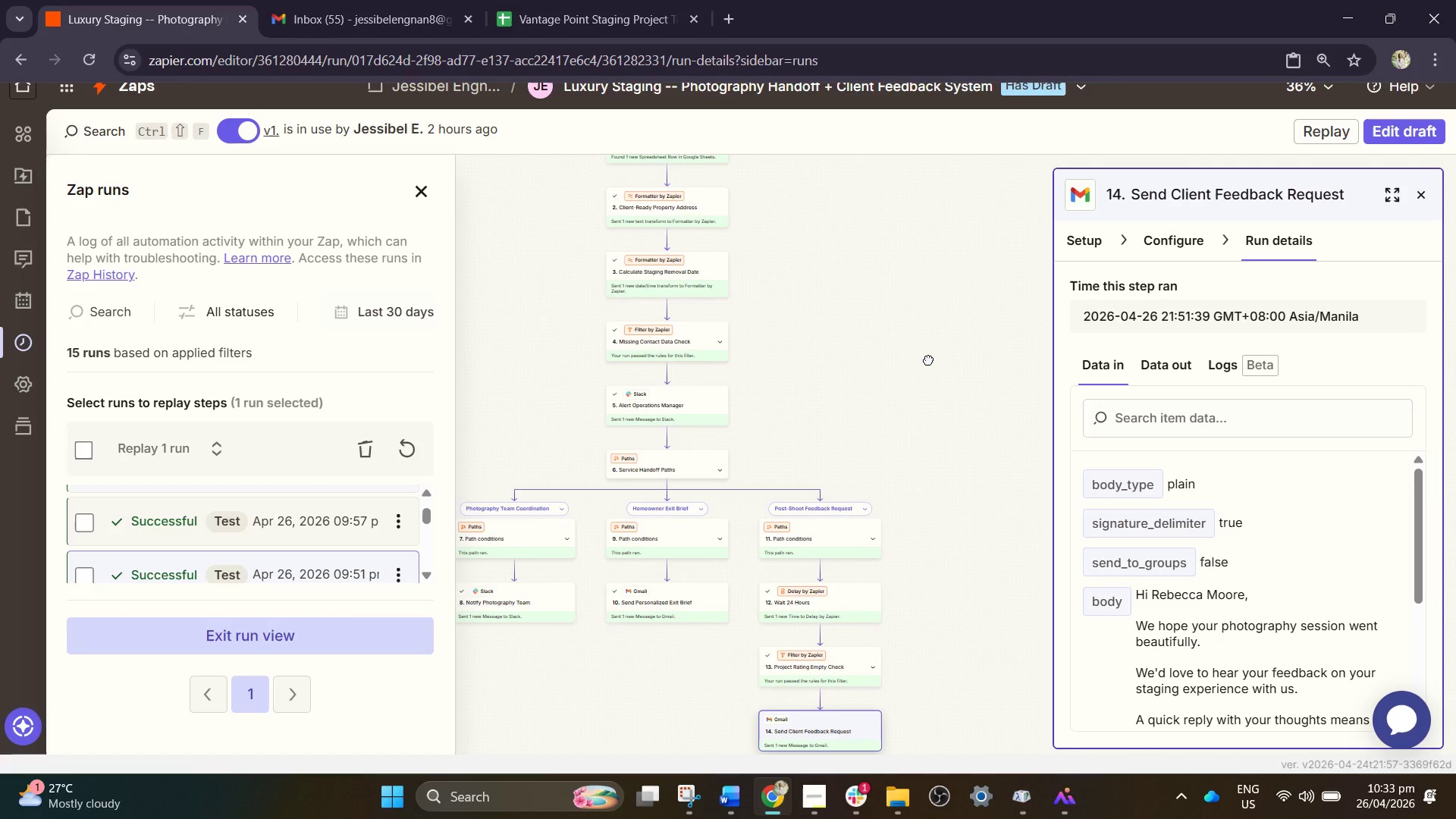 
hold_key(key=ControlLeft, duration=0.58)
 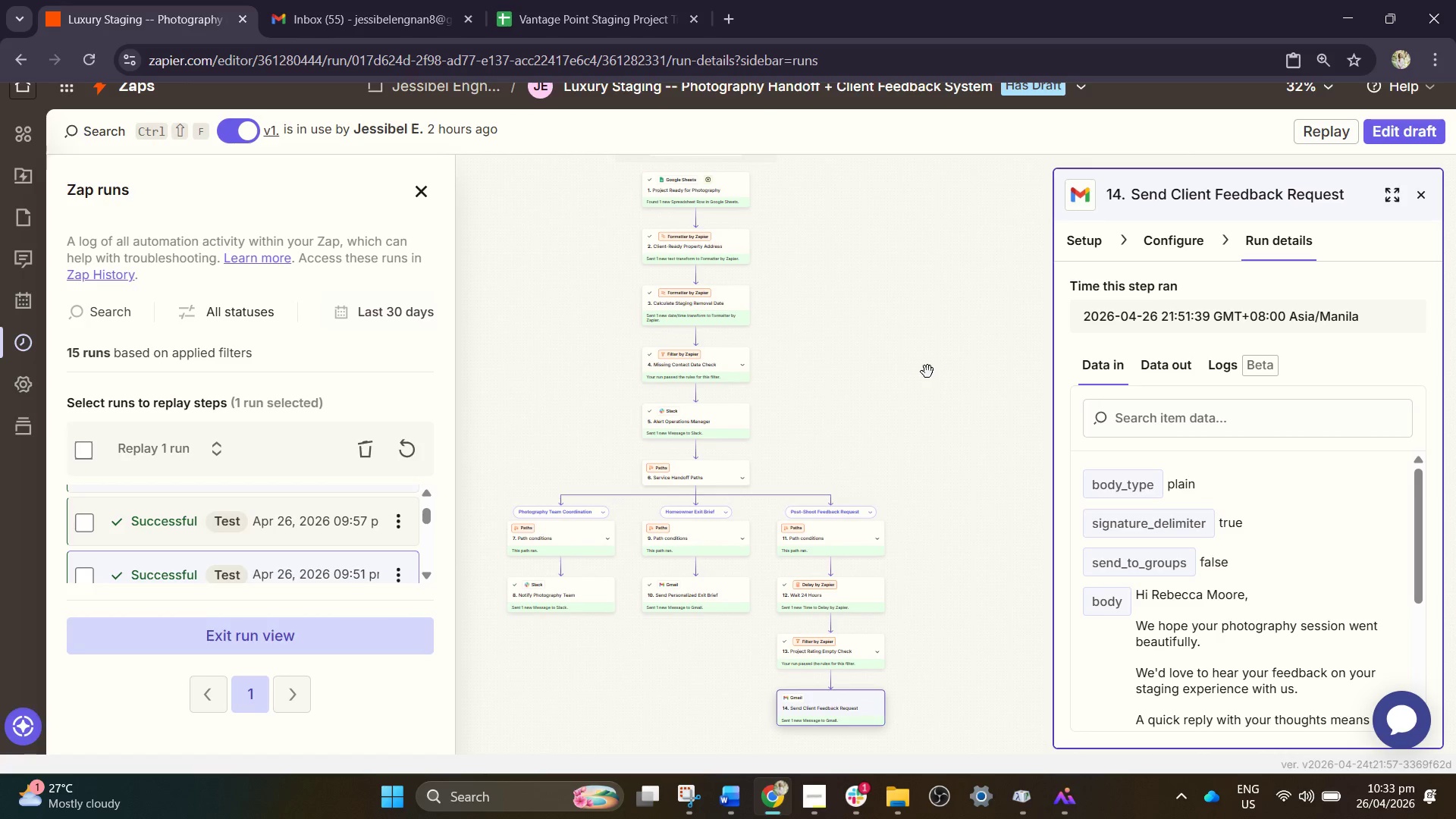 
left_click_drag(start_coordinate=[946, 366], to_coordinate=[927, 372])
 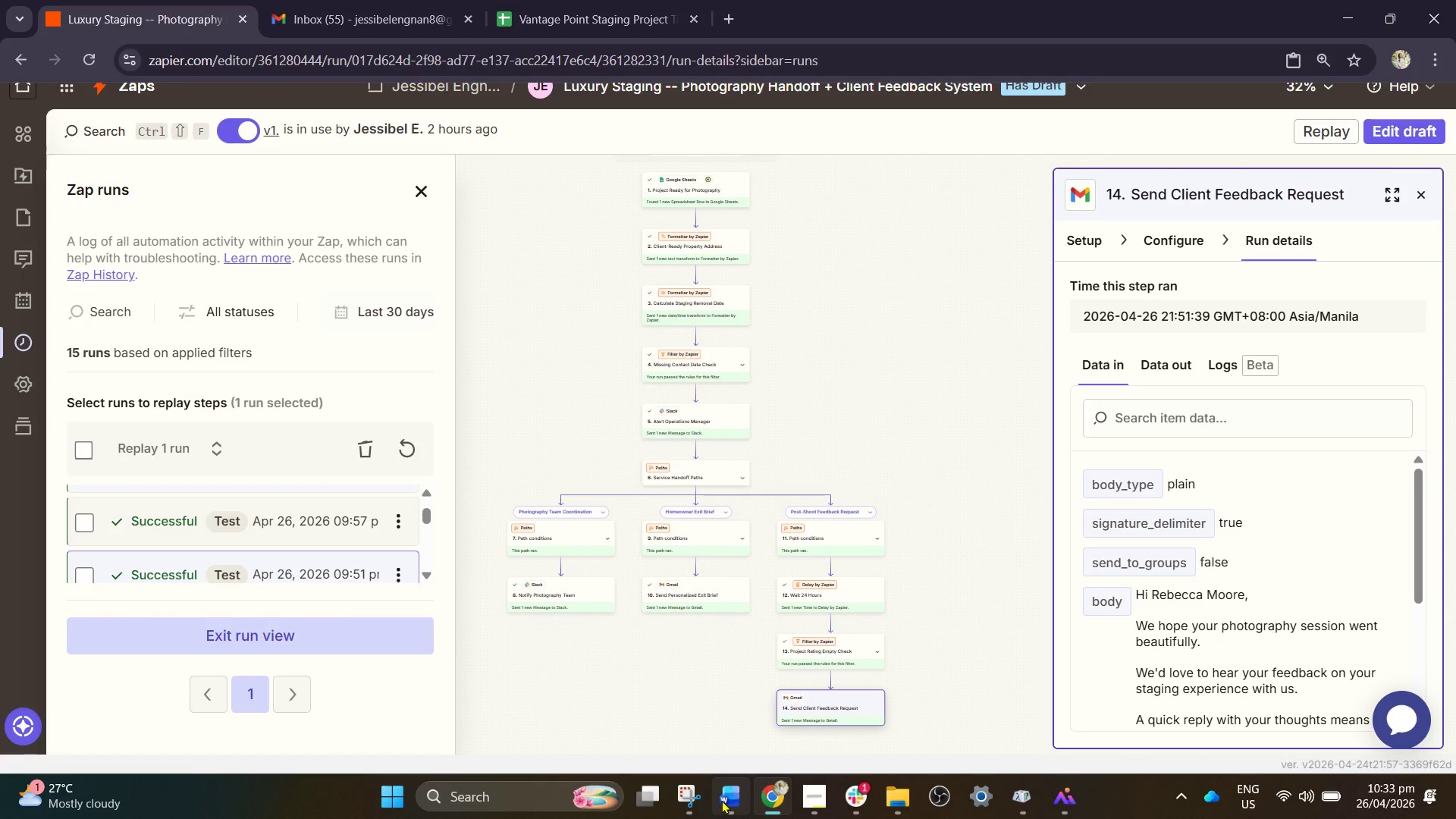 
scroll: coordinate [943, 369], scroll_direction: down, amount: 1.0
 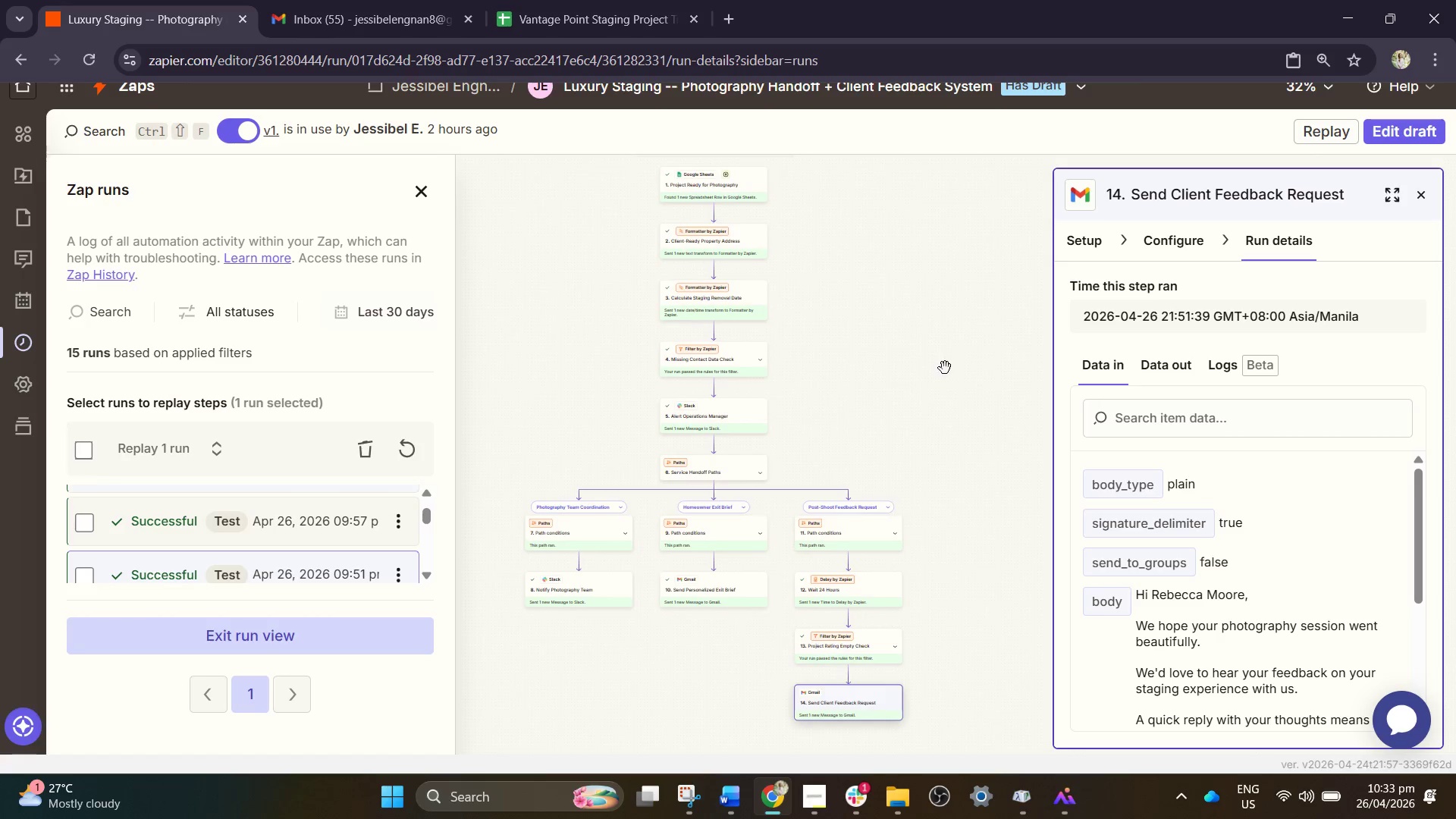 
left_click([697, 797])
 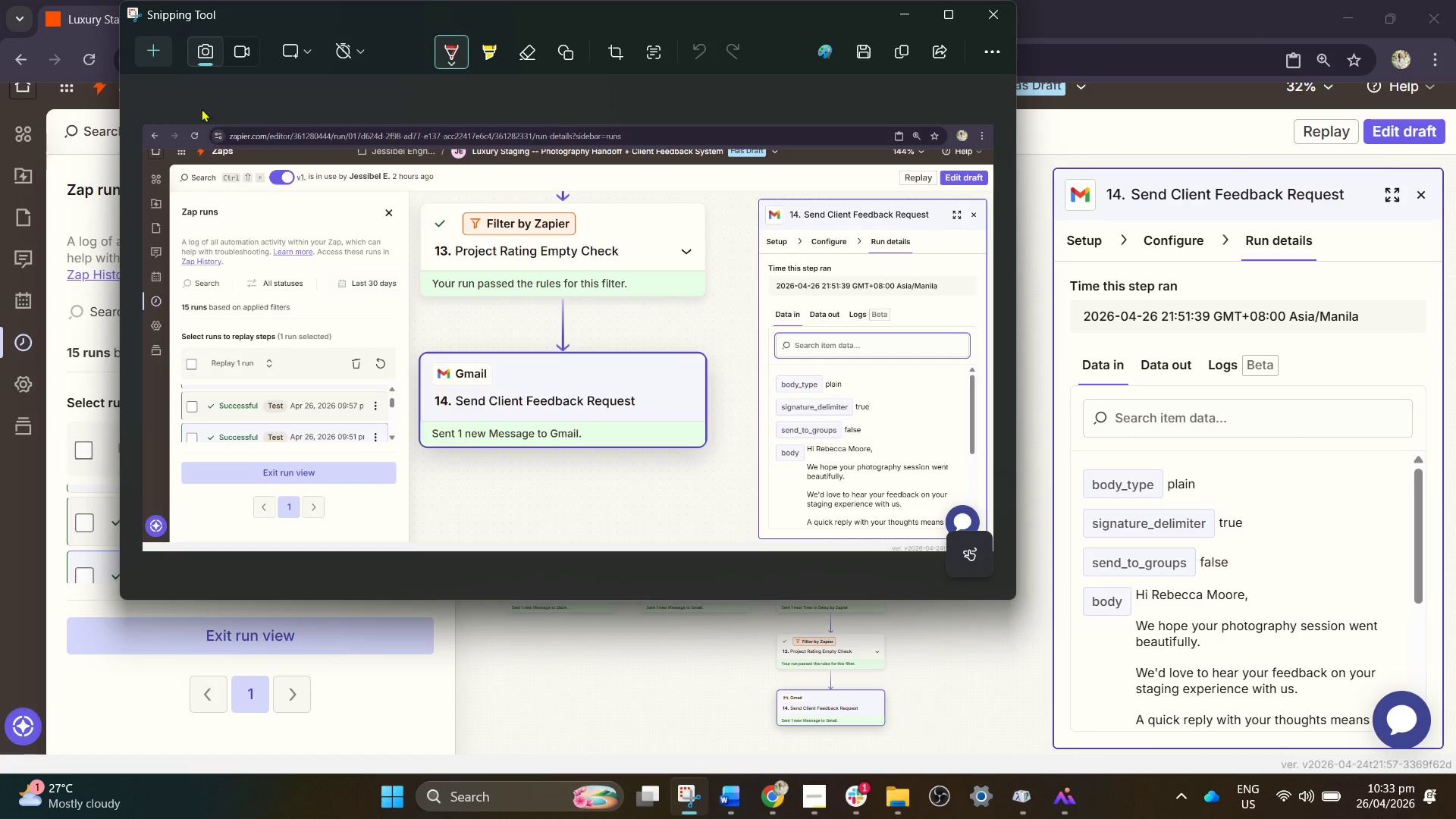 
left_click([158, 57])
 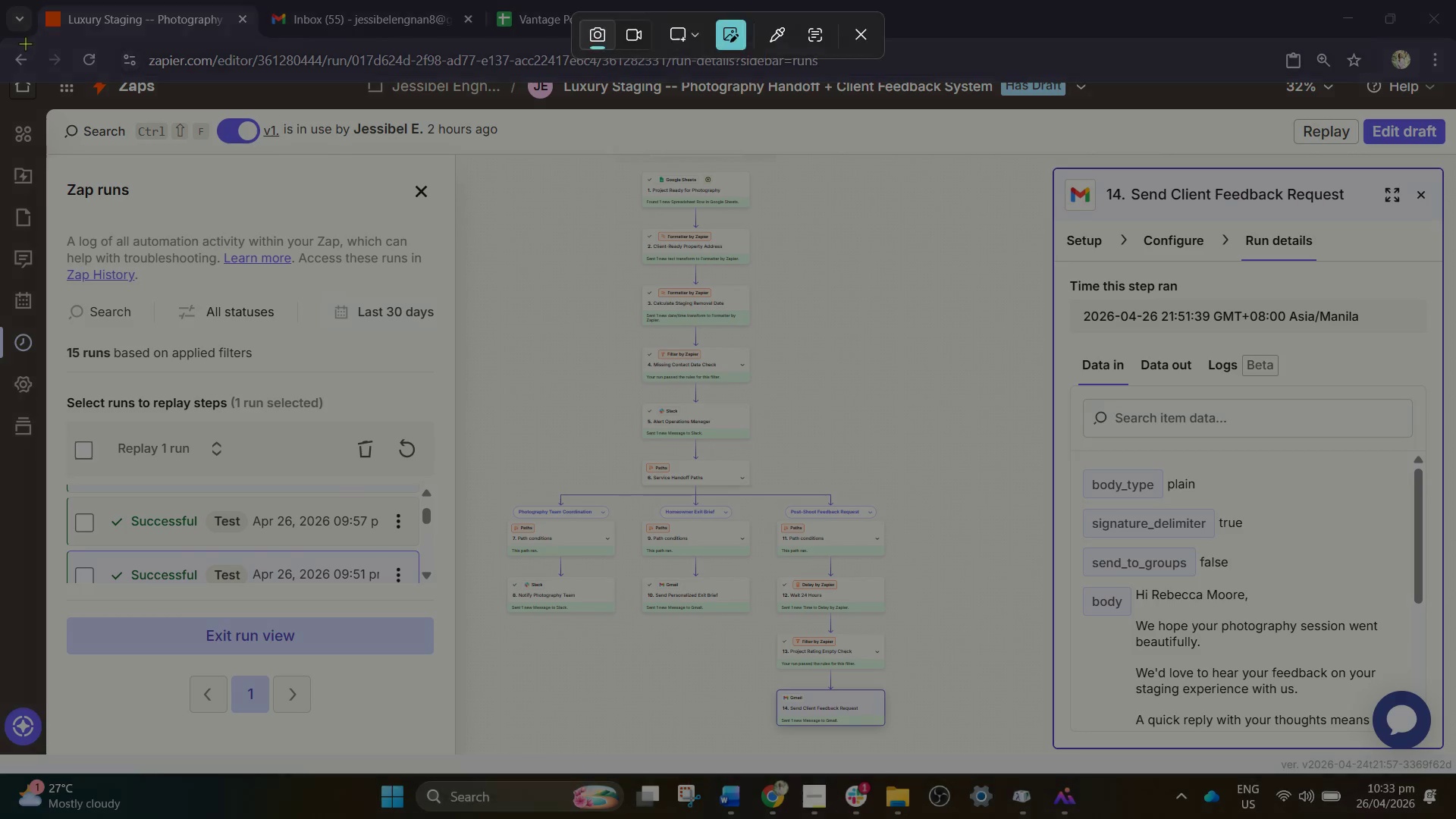 
left_click_drag(start_coordinate=[0, 30], to_coordinate=[1455, 765])
 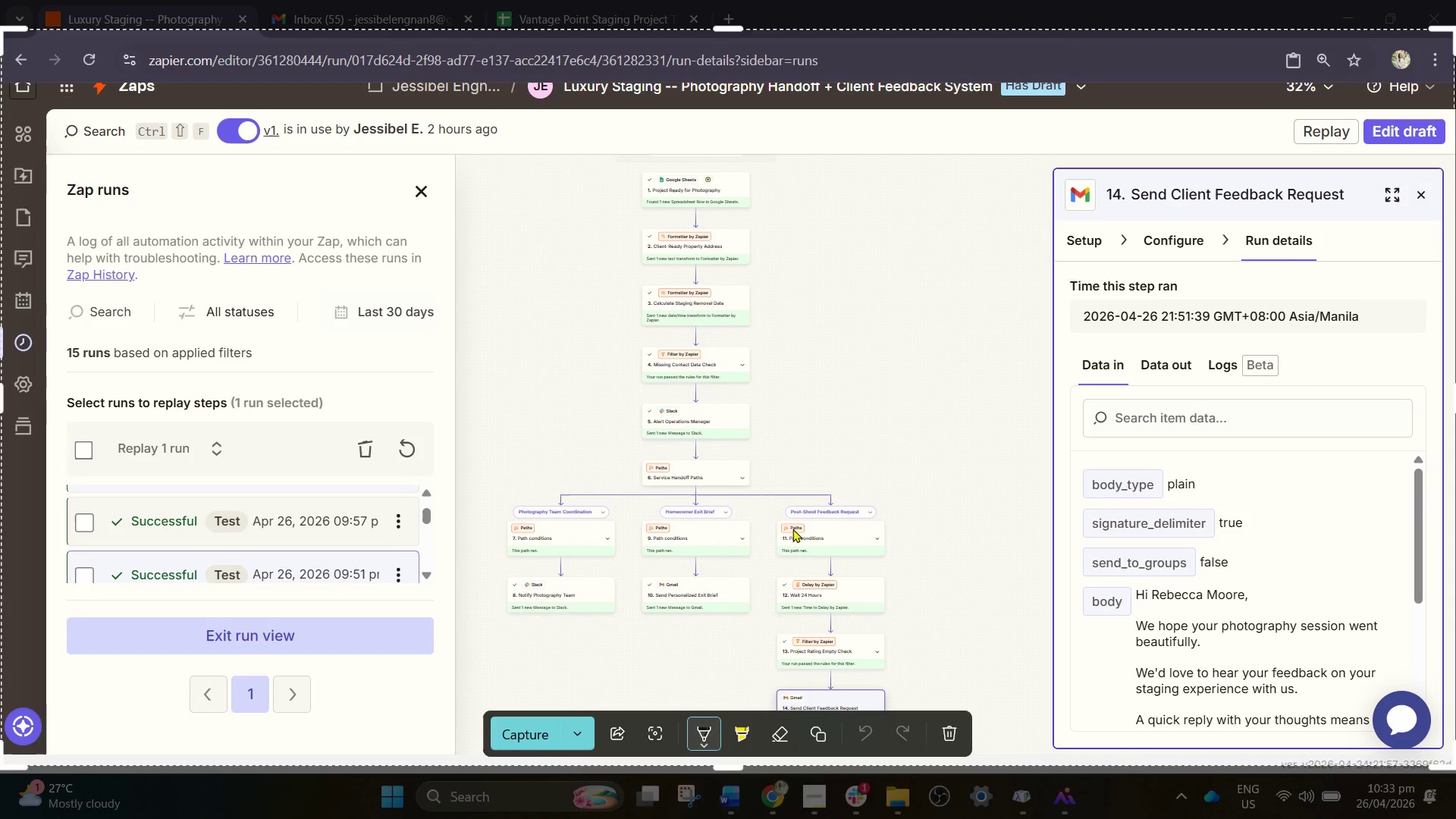 
left_click([544, 734])
 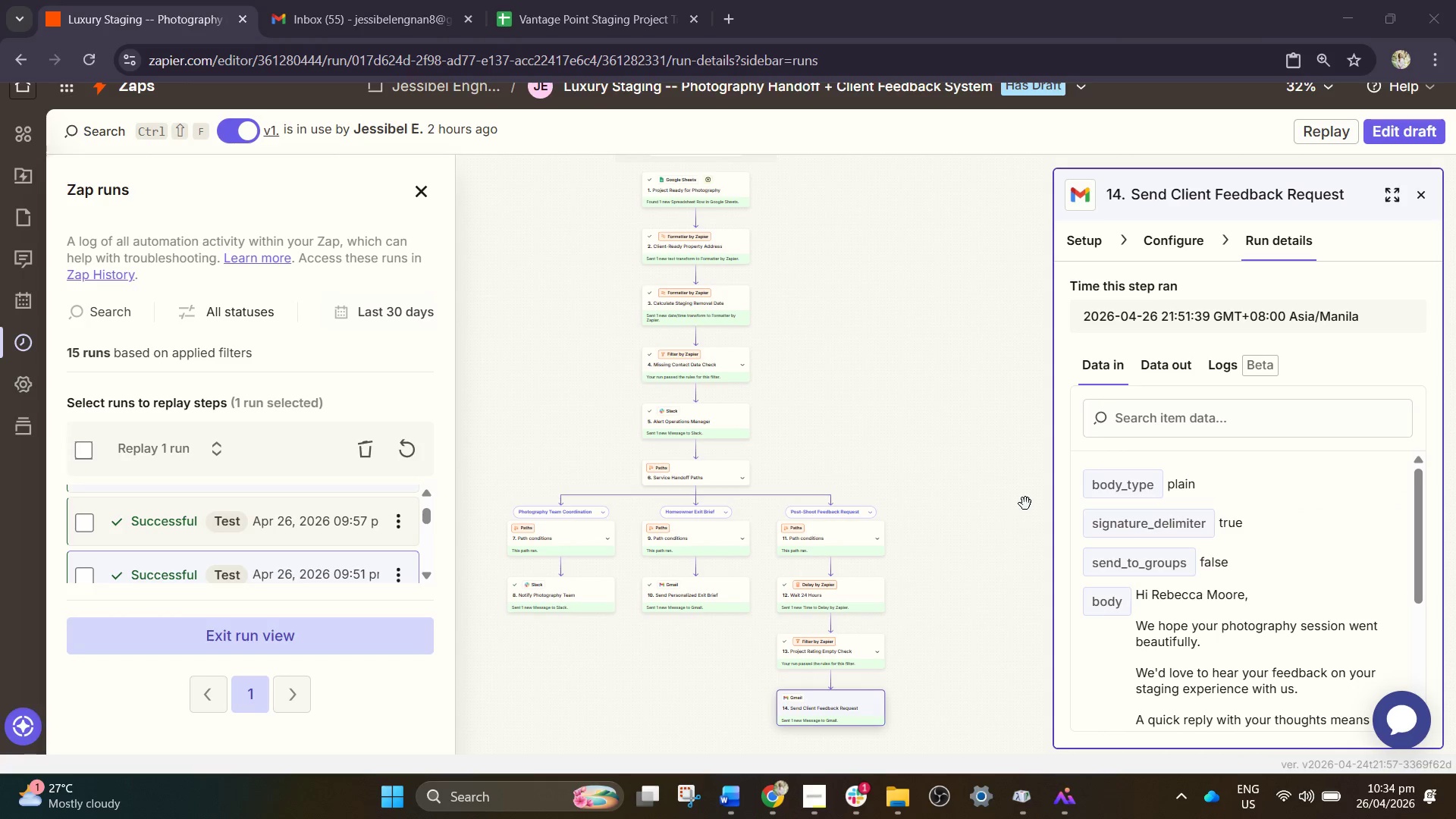 
wait(7.53)
 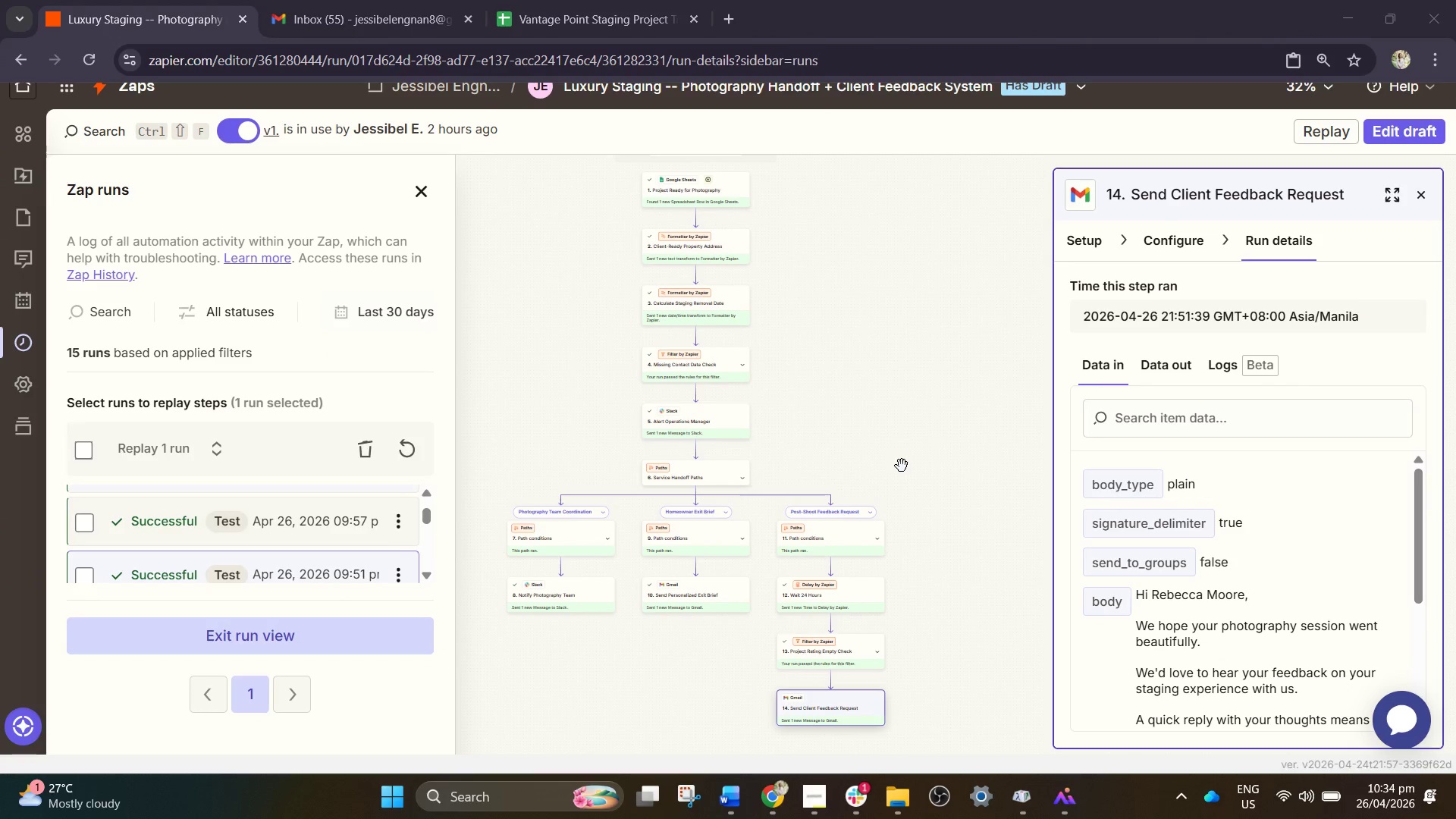 
right_click([694, 355])
 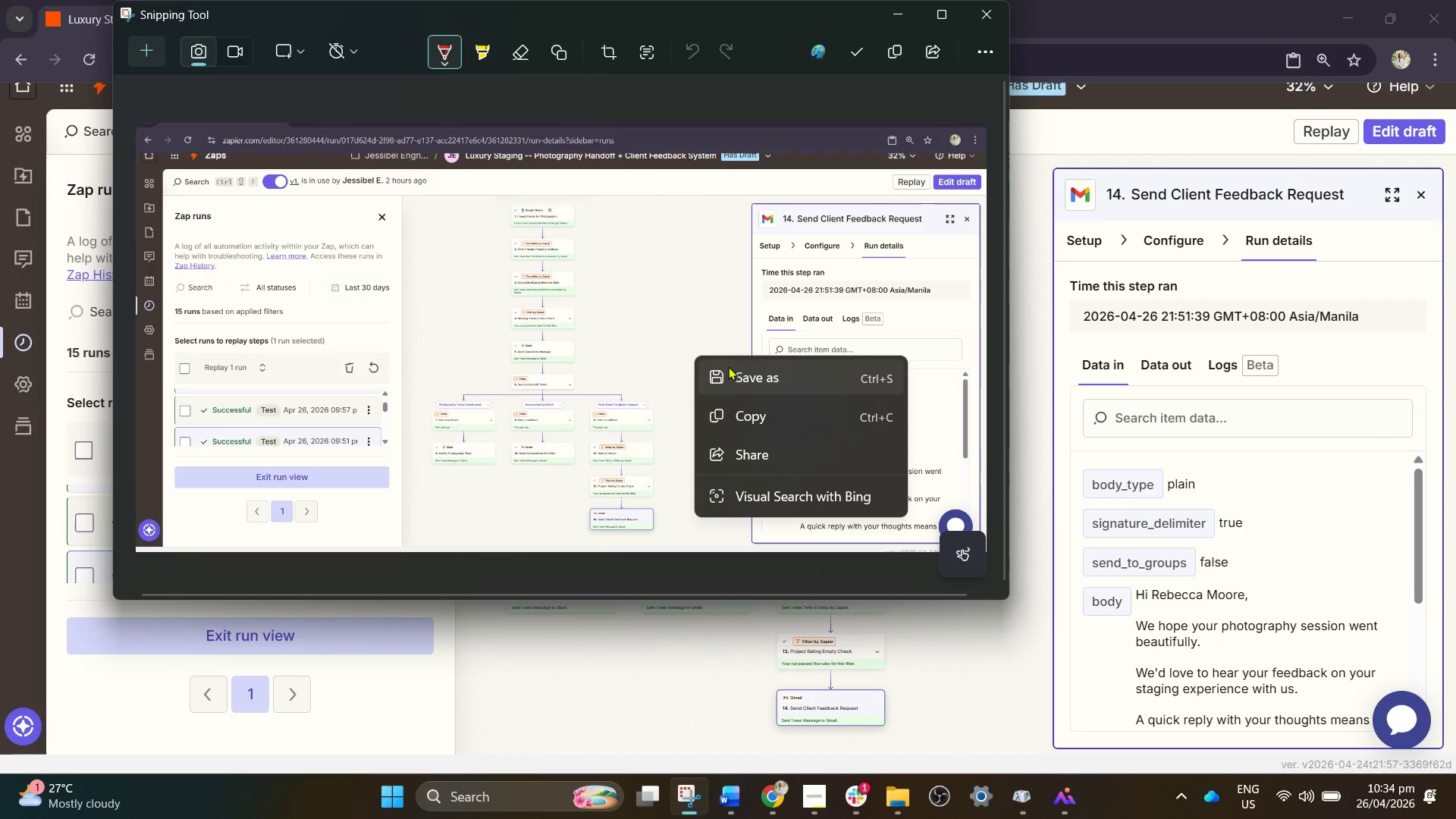 
left_click([736, 372])
 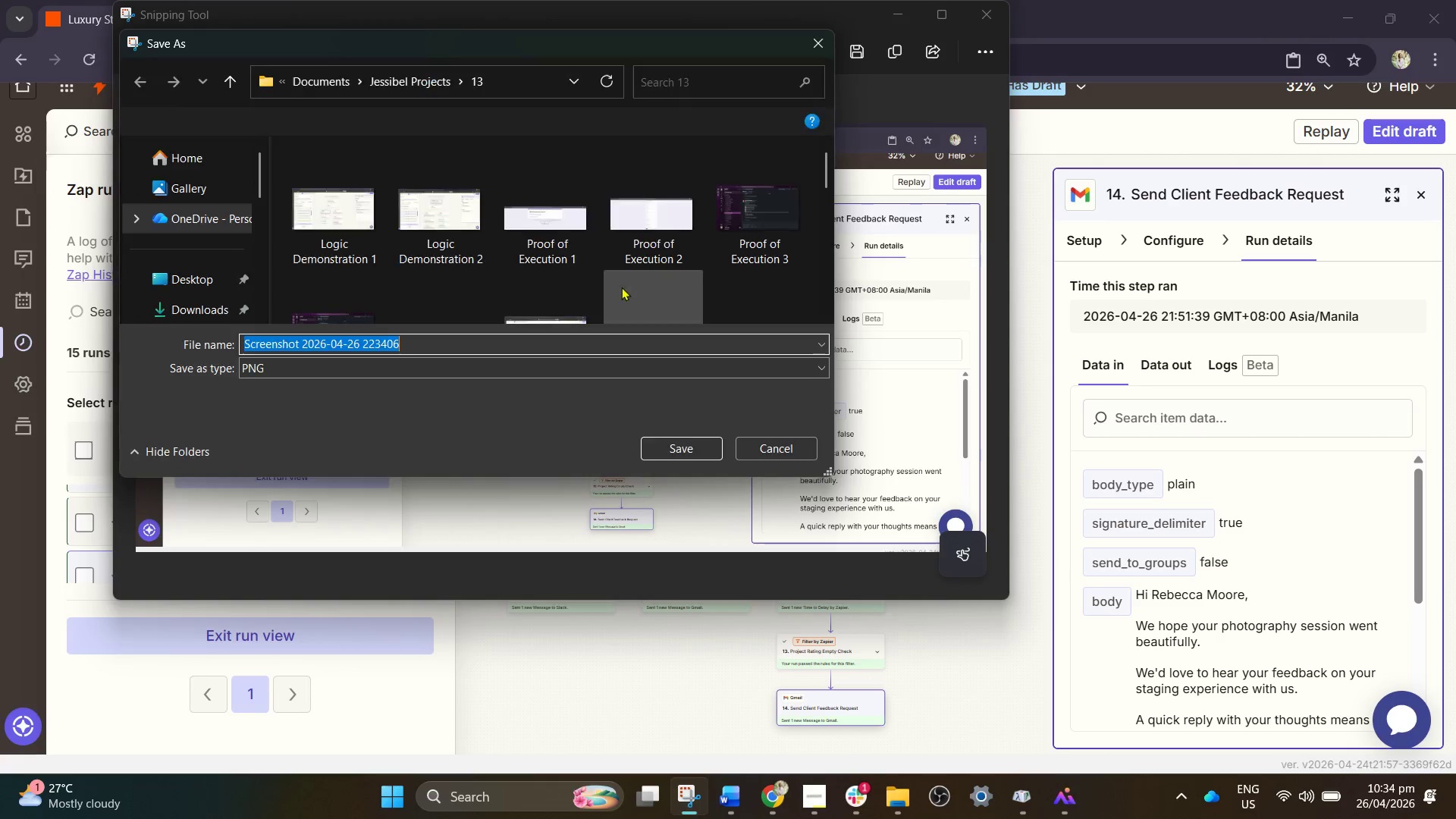 
left_click([415, 87])
 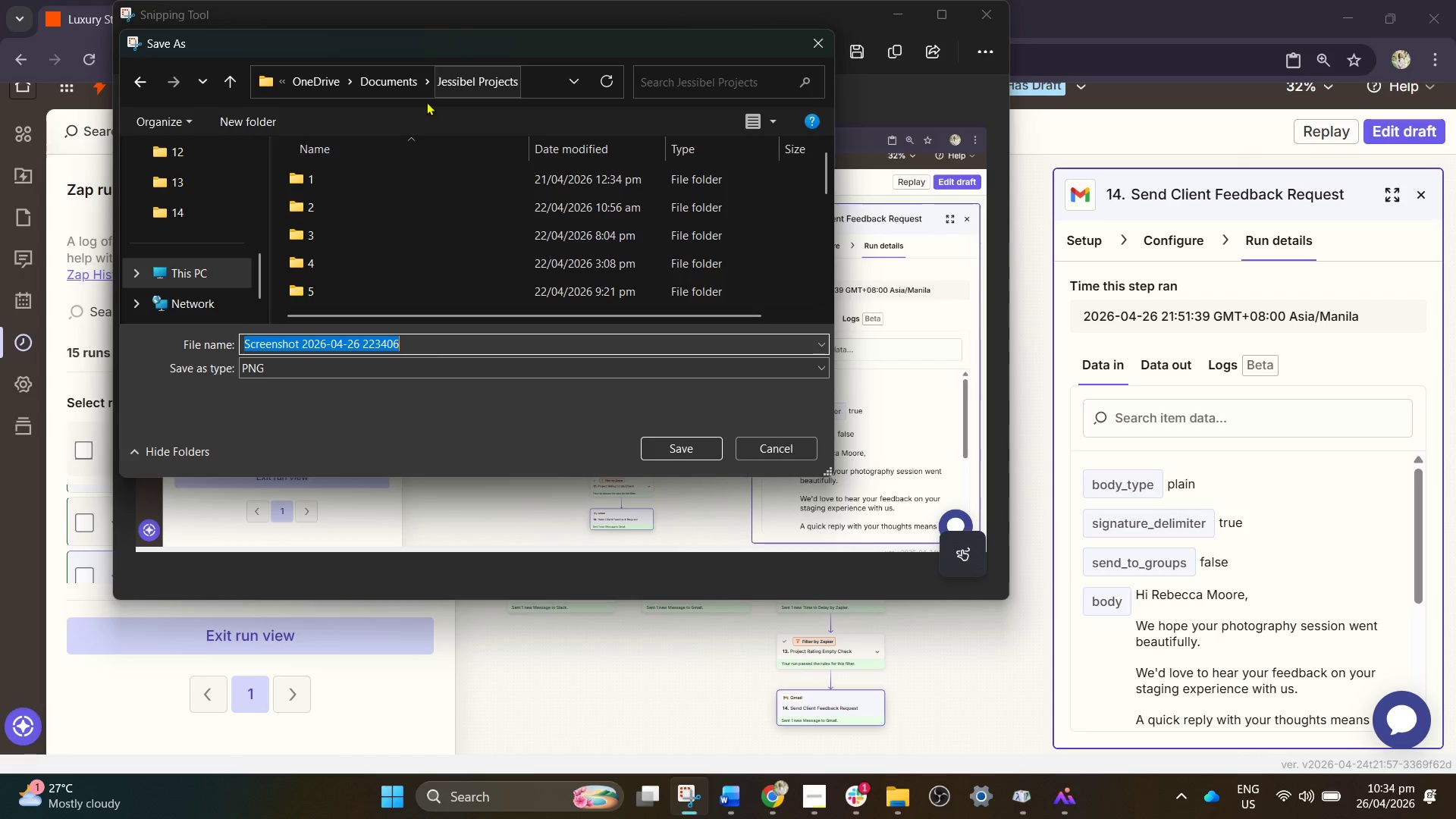 
scroll: coordinate [429, 239], scroll_direction: down, amount: 3.0
 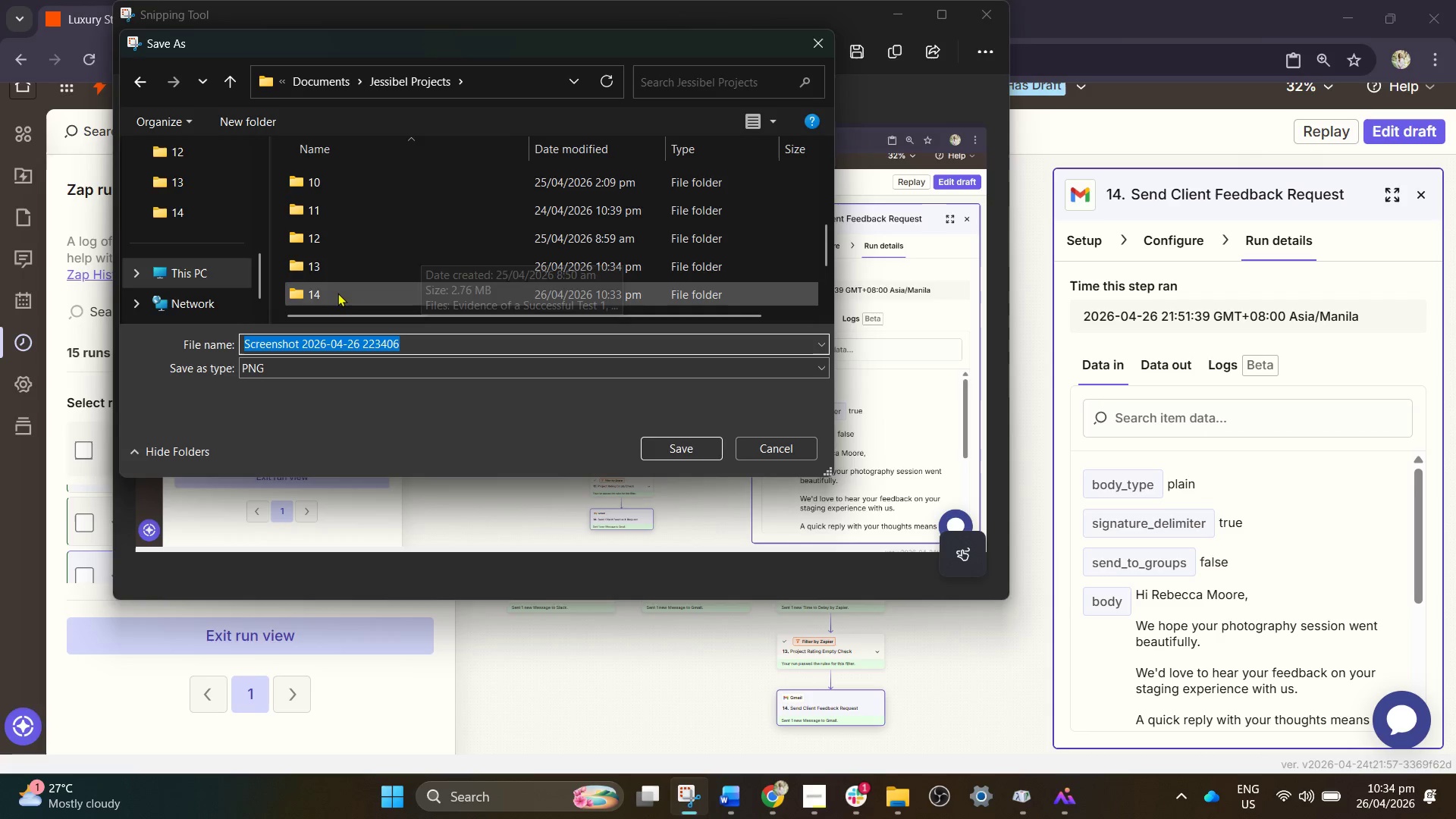 
double_click([337, 293])
 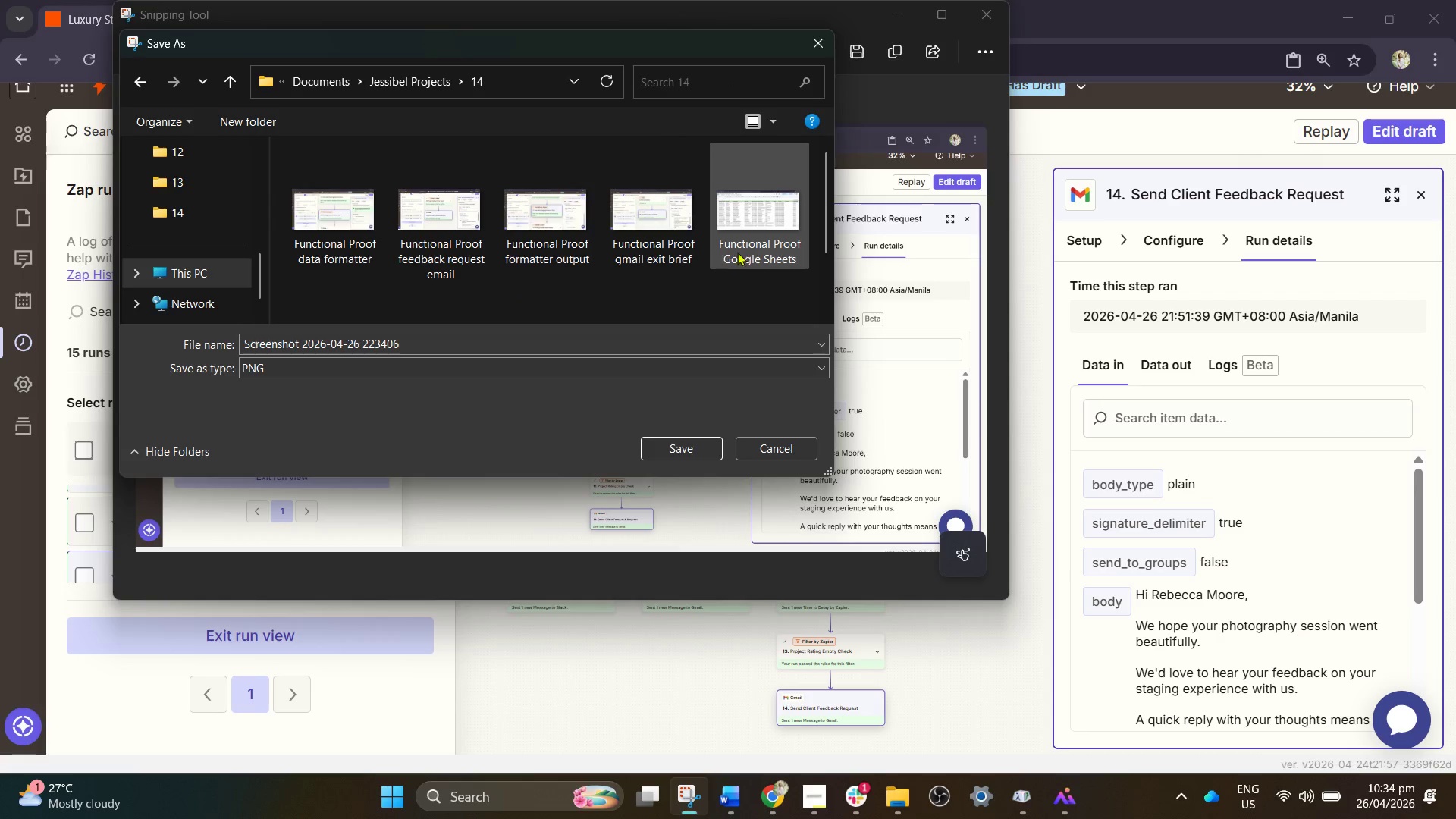 
scroll: coordinate [513, 269], scroll_direction: down, amount: 2.0
 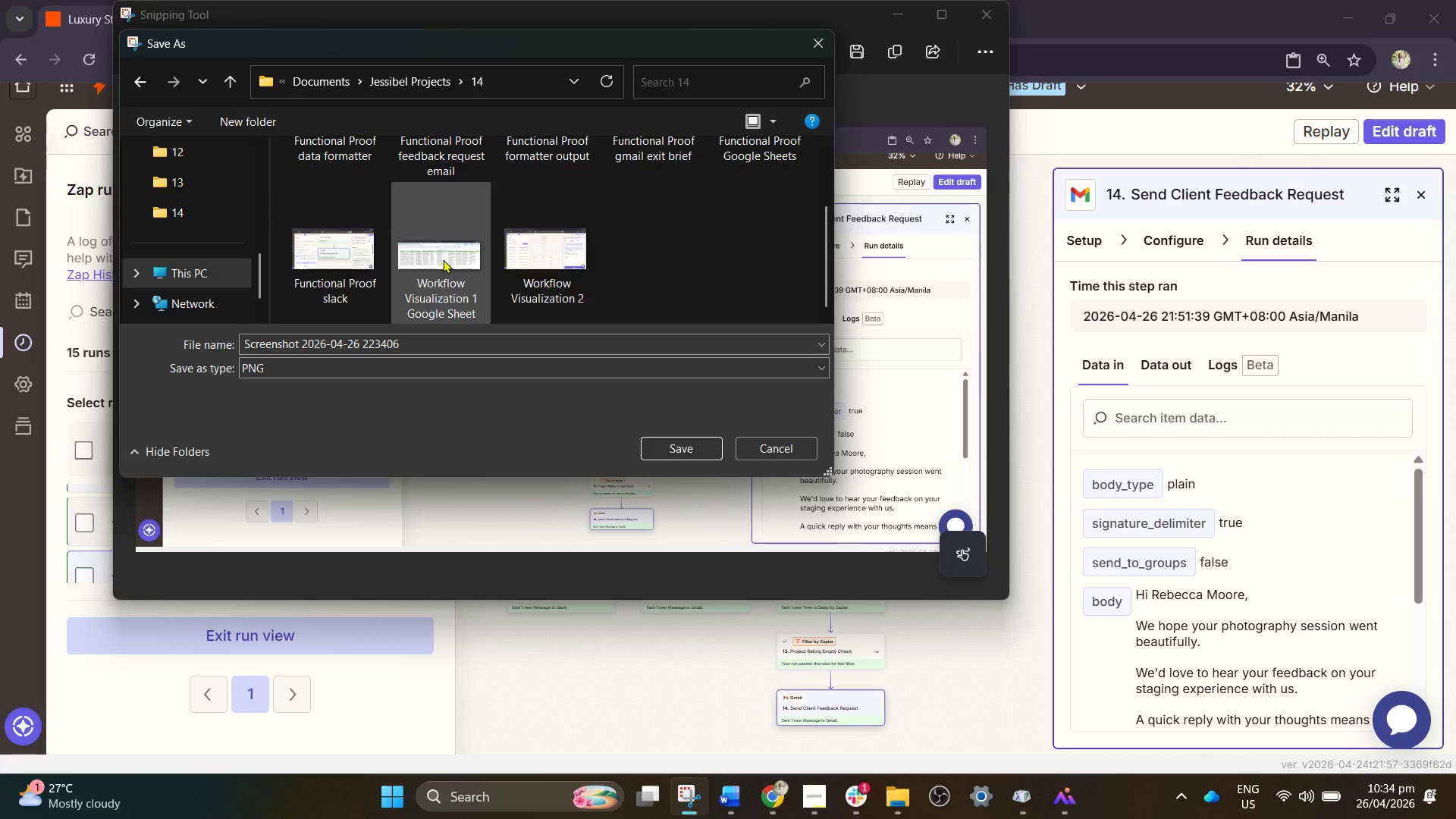 
left_click([443, 259])
 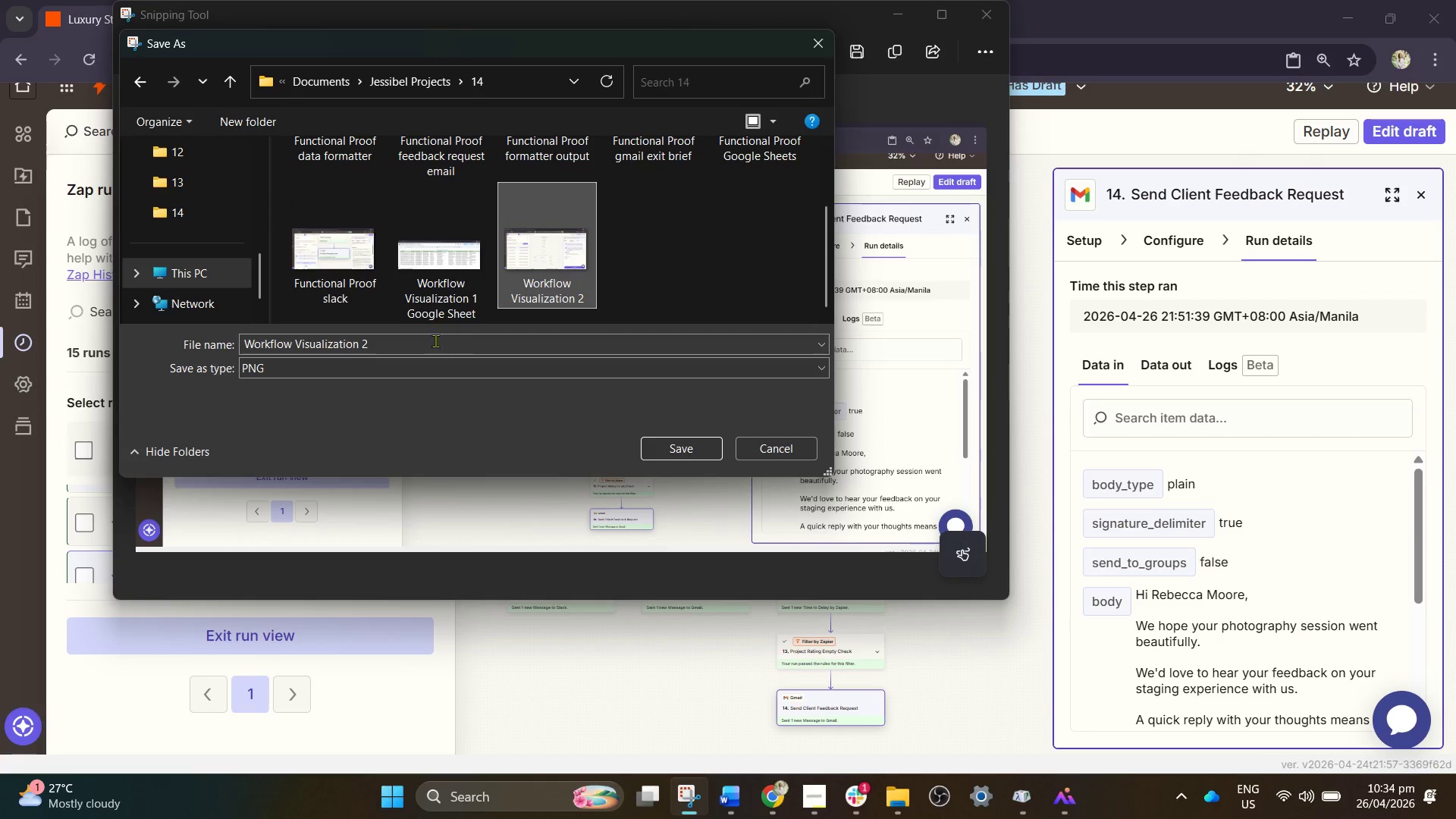 
double_click([410, 337])
 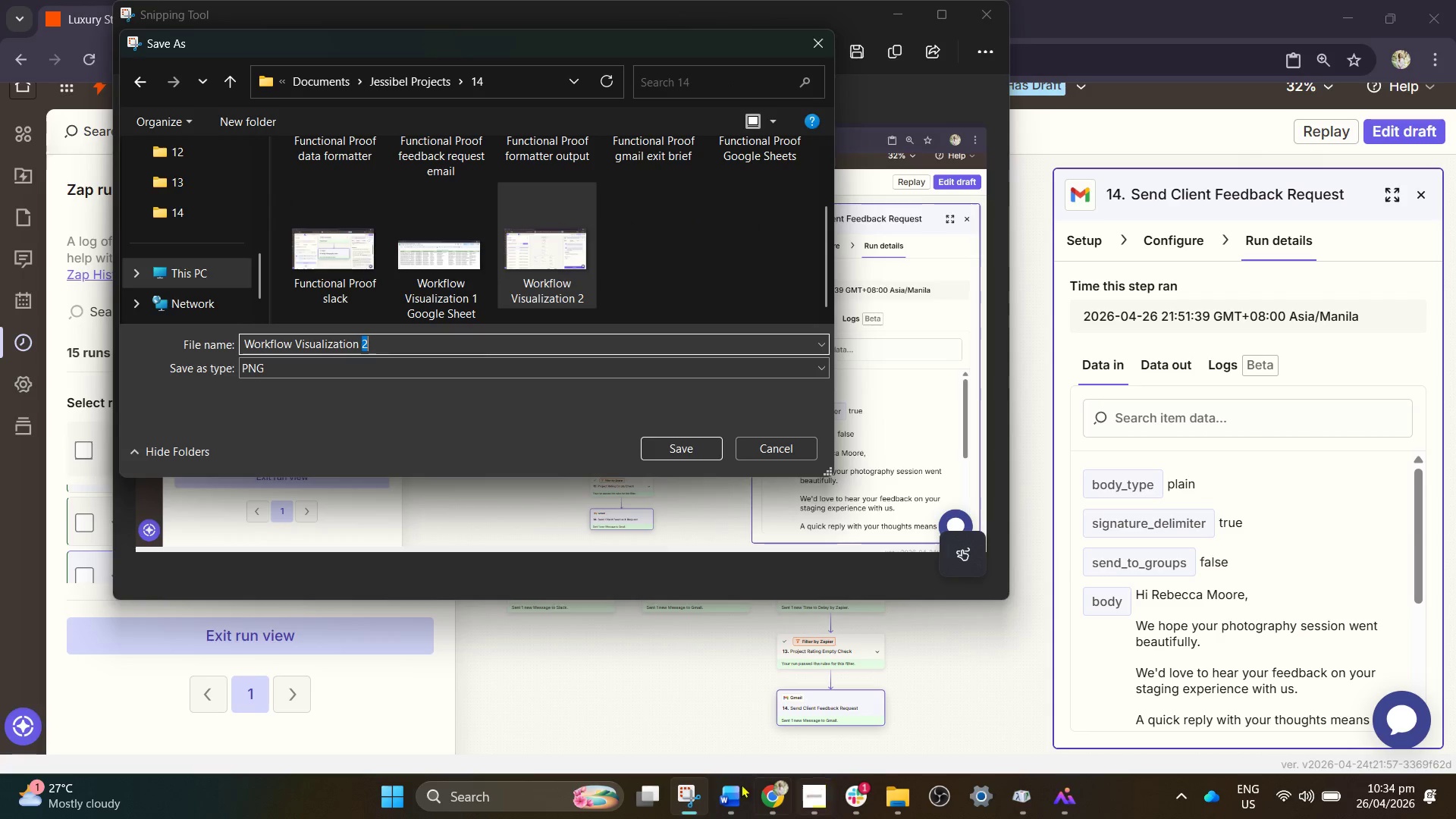 
left_click([721, 789])
 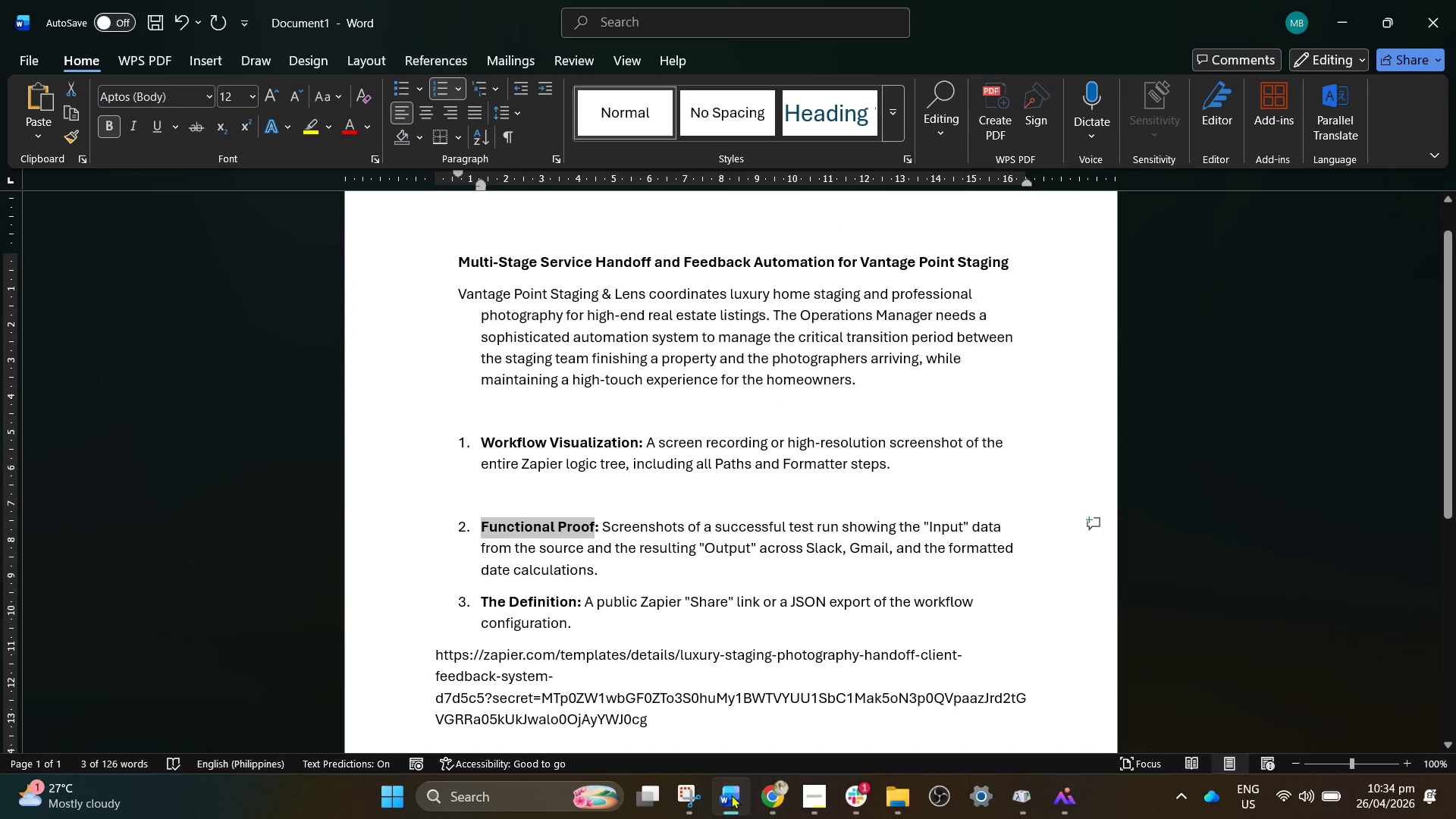 
left_click([731, 795])
 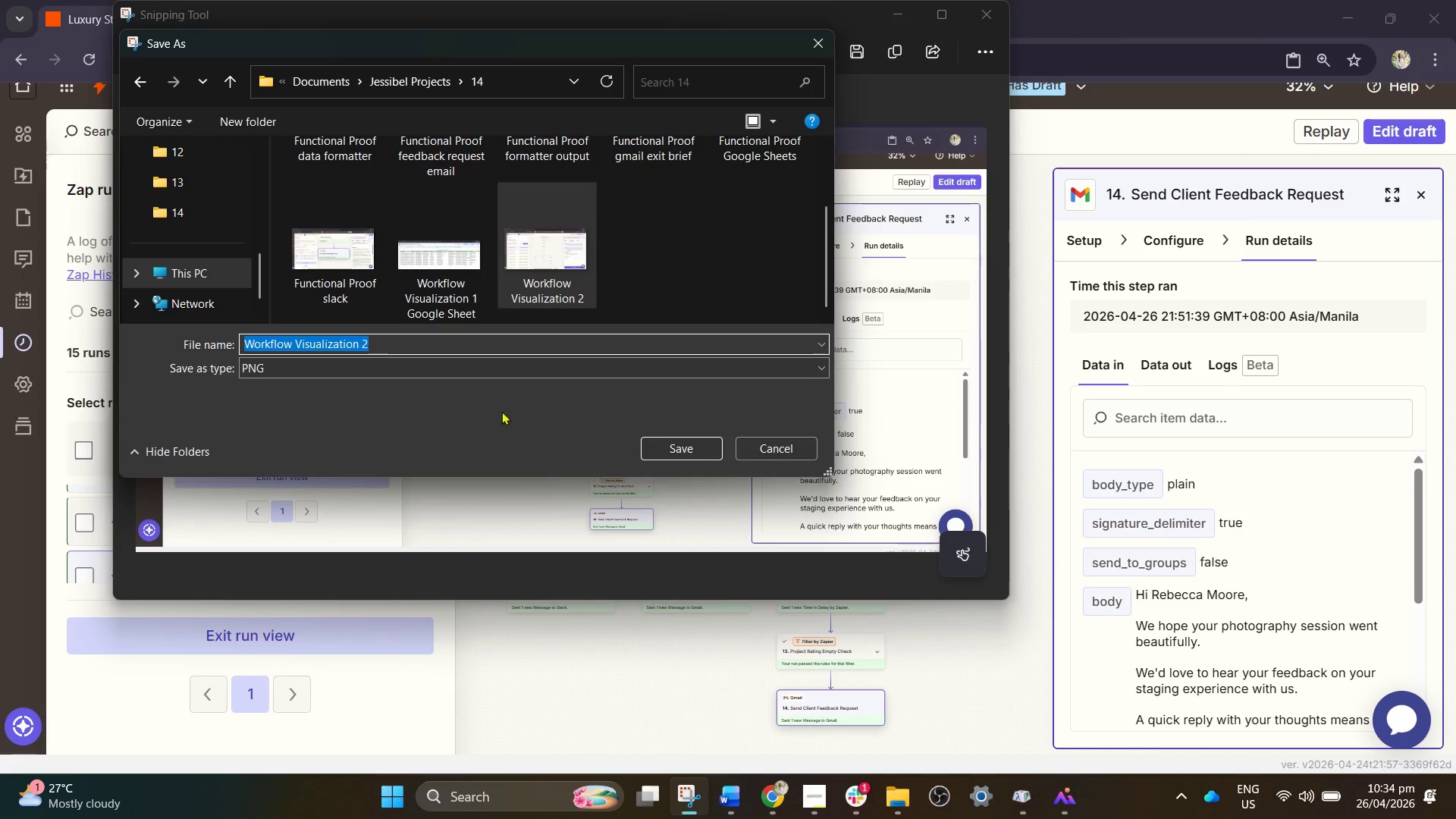 
left_click([419, 340])
 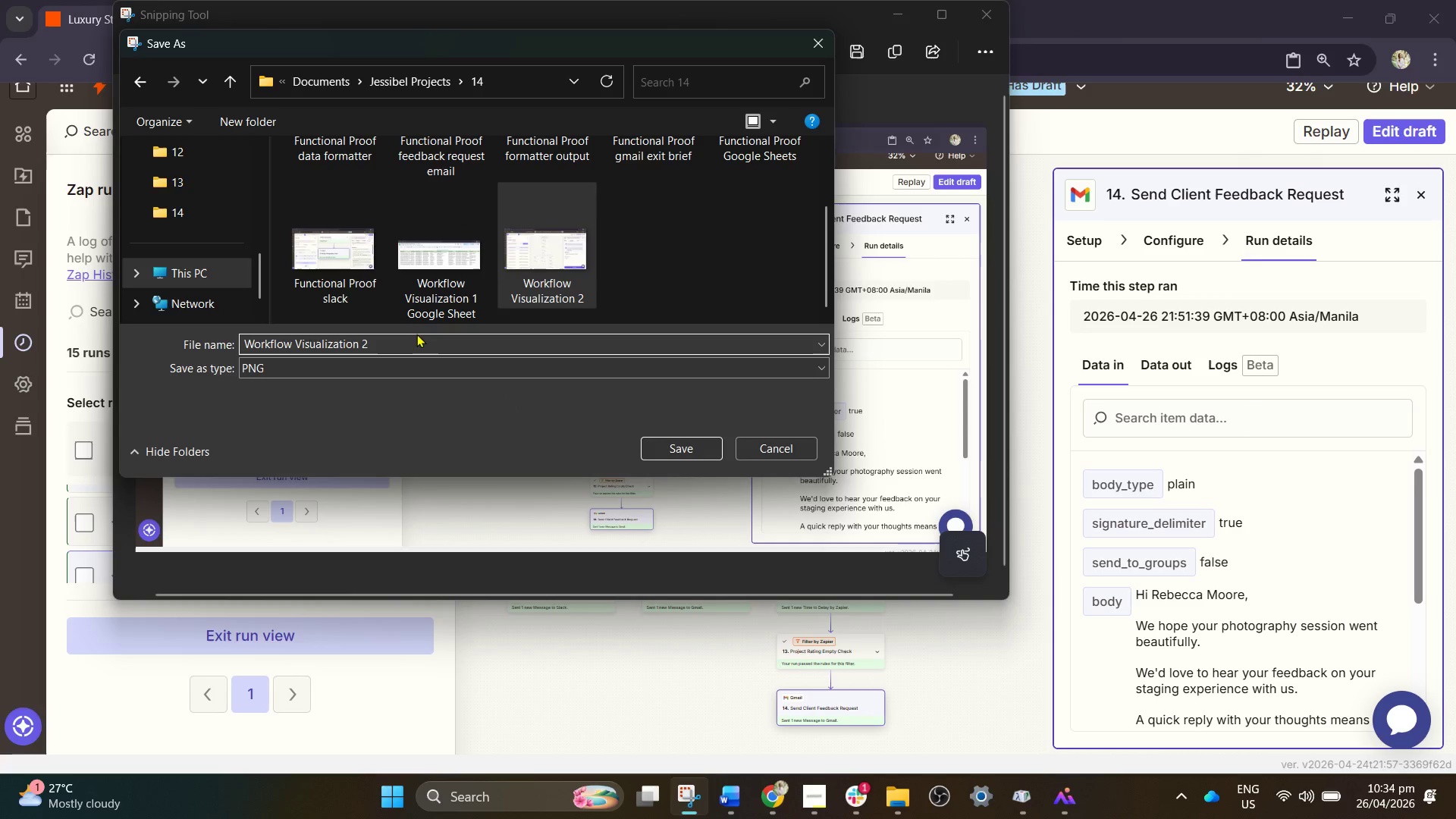 
key(Backspace)
type(full shot)
 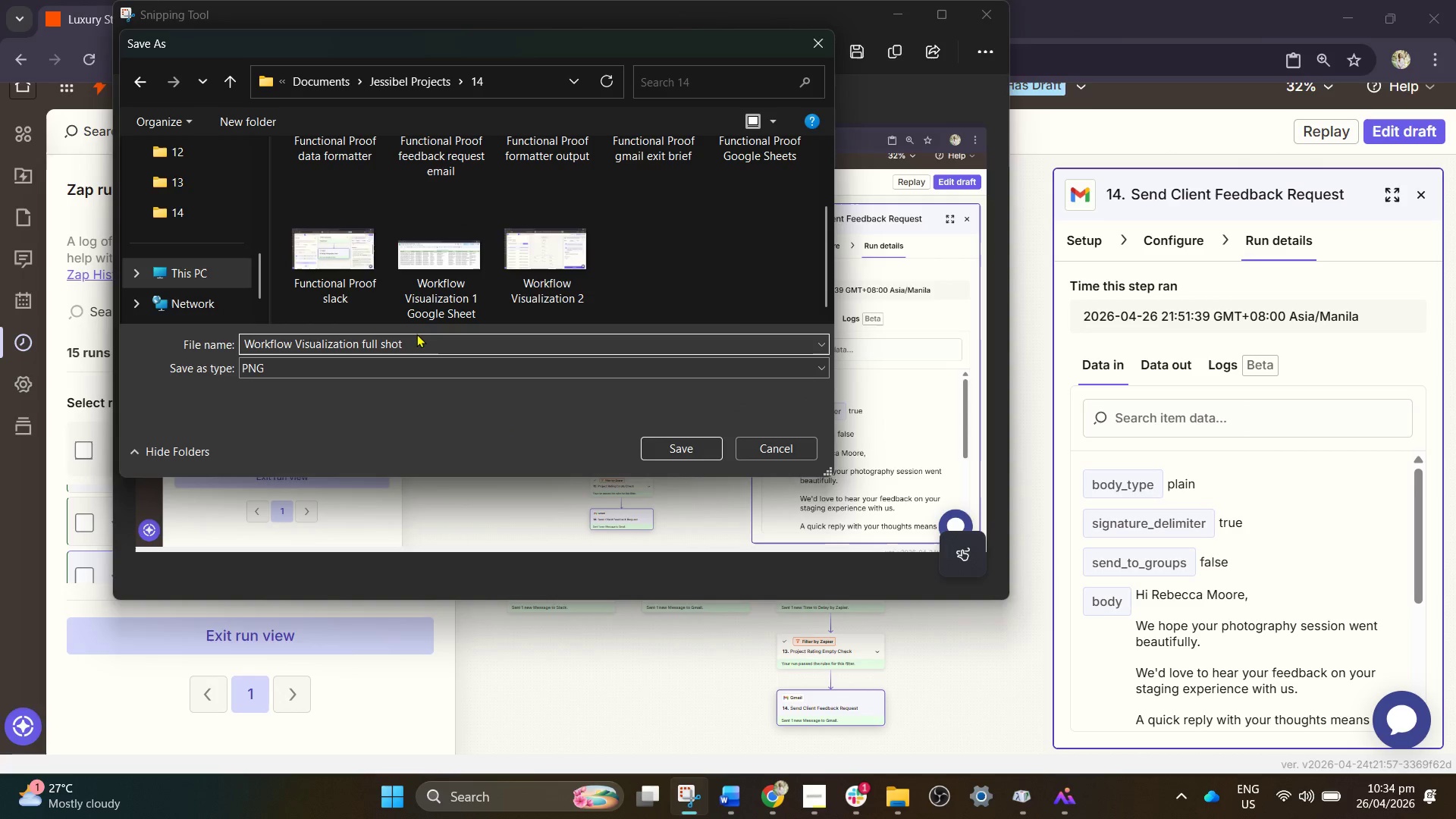 
key(Enter)
 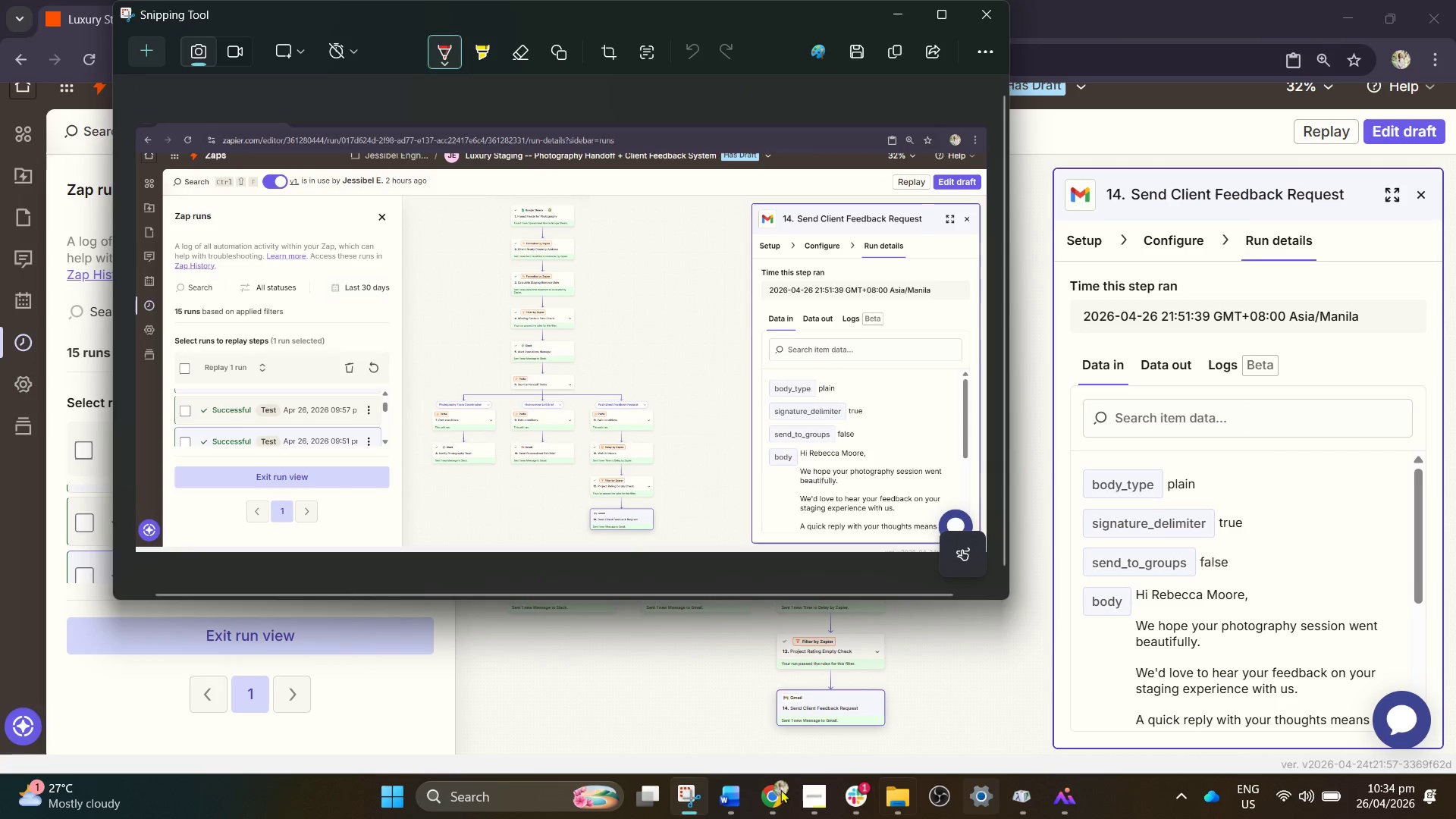 
left_click([735, 787])
 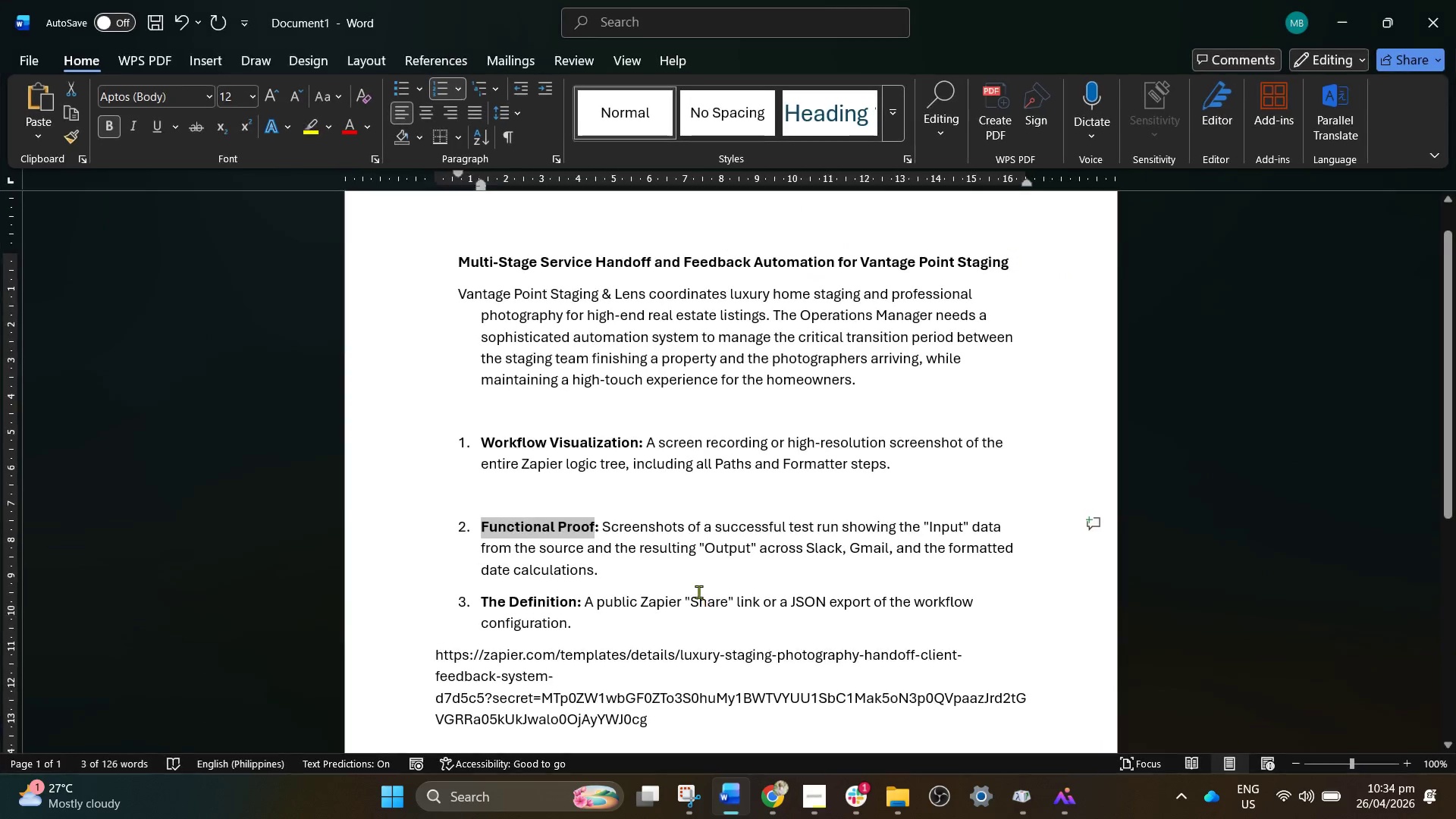 
scroll: coordinate [700, 588], scroll_direction: down, amount: 2.0
 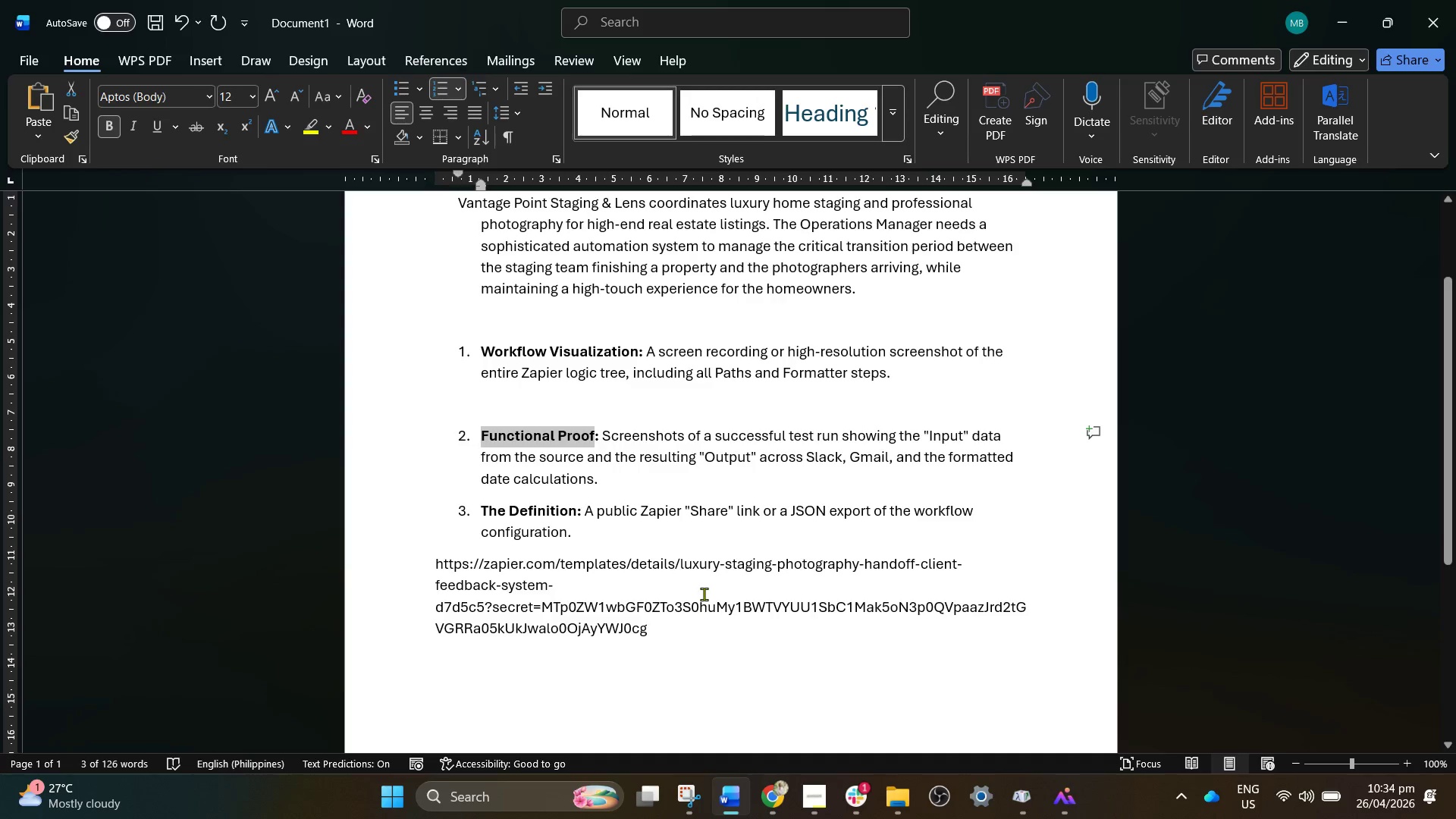 